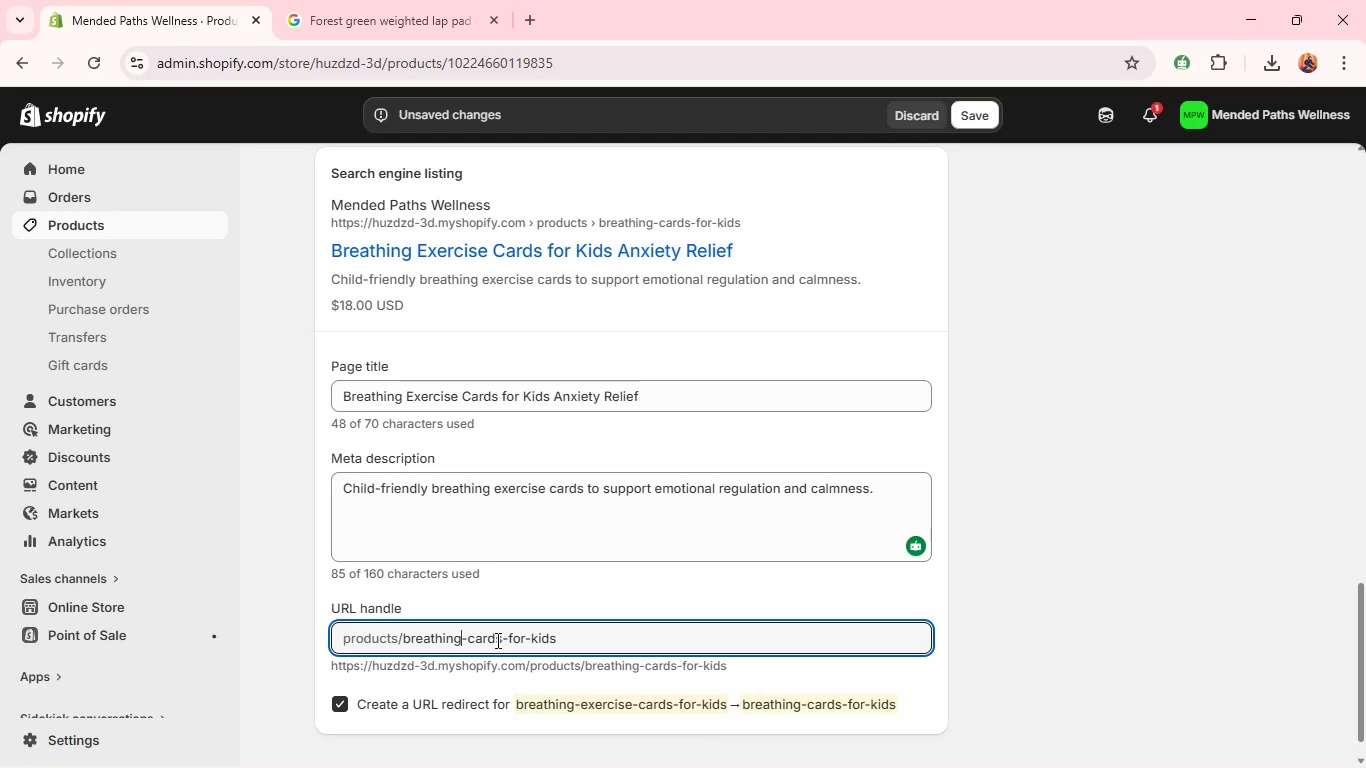 
double_click([513, 640])
 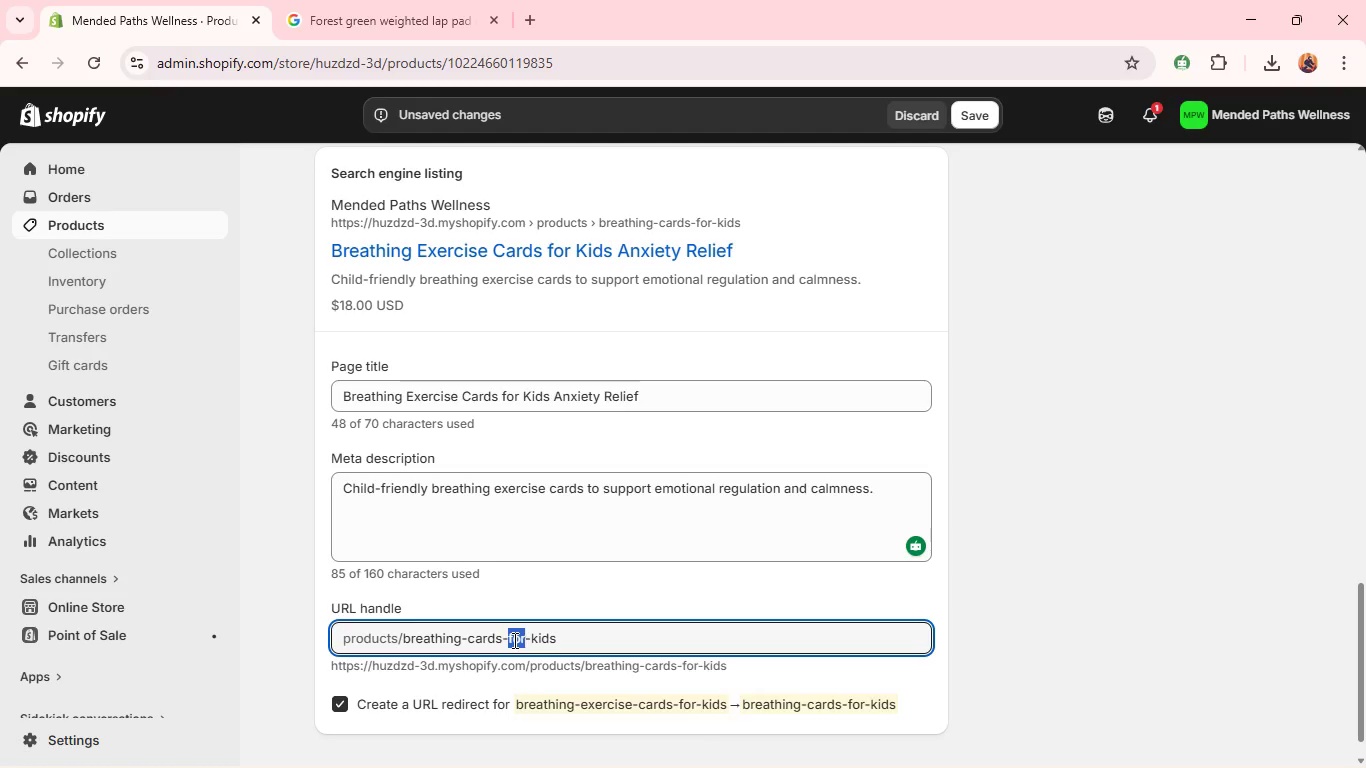 
key(Backspace)
 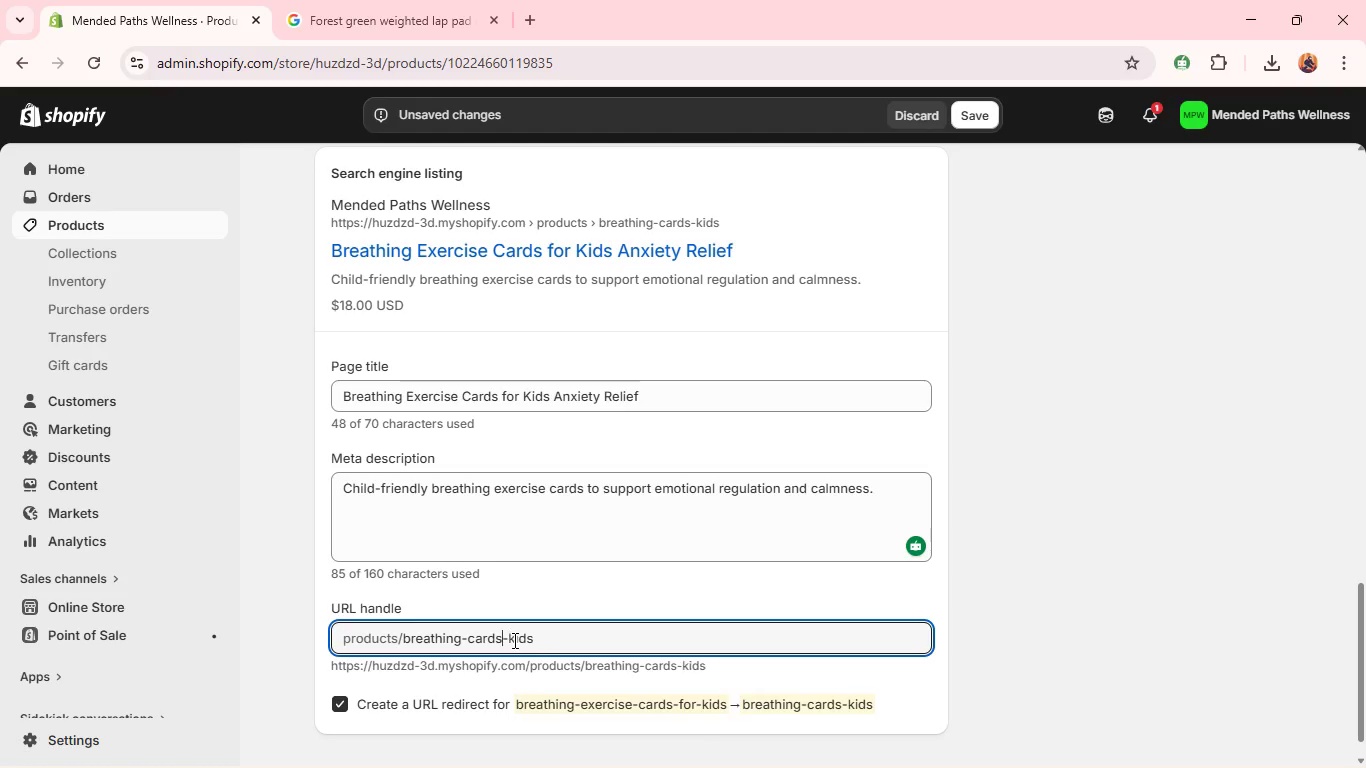 
key(Backspace)
 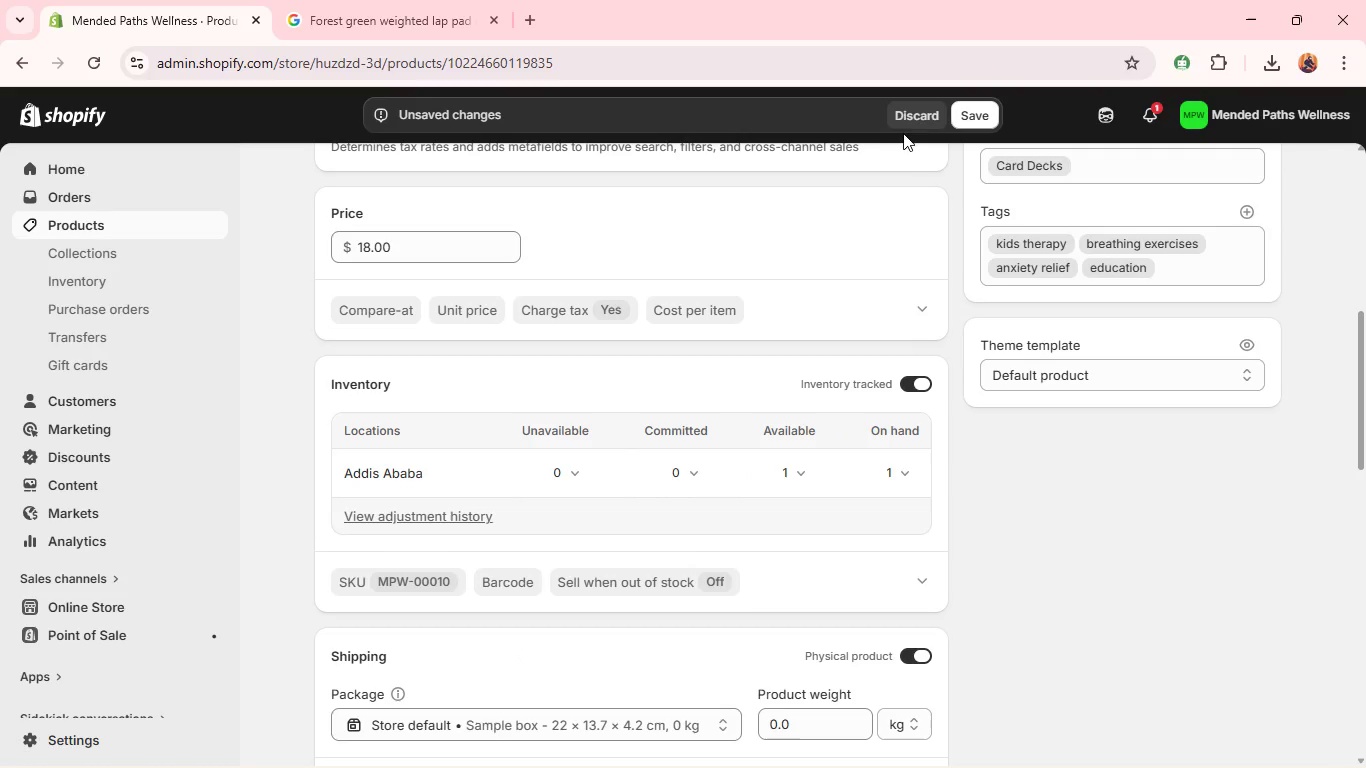 
left_click([973, 118])
 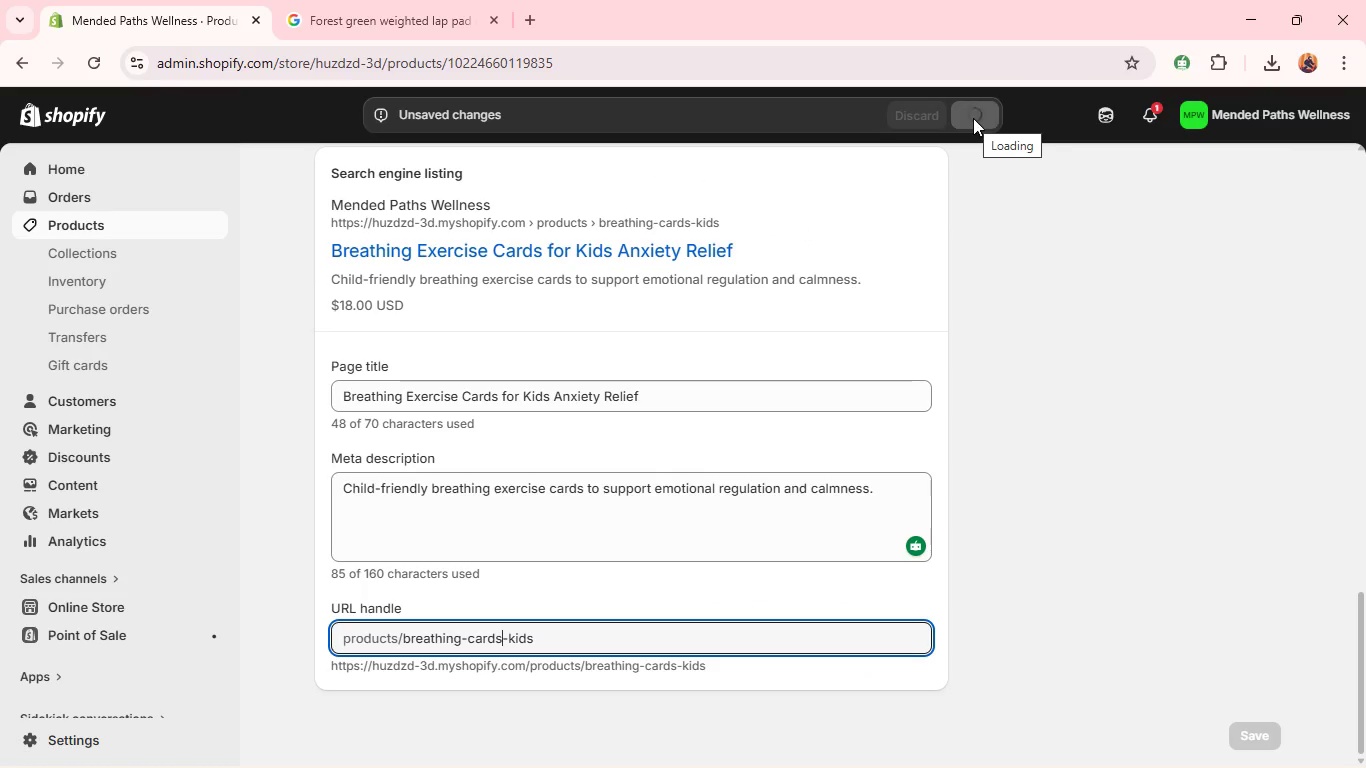 
wait(5.34)
 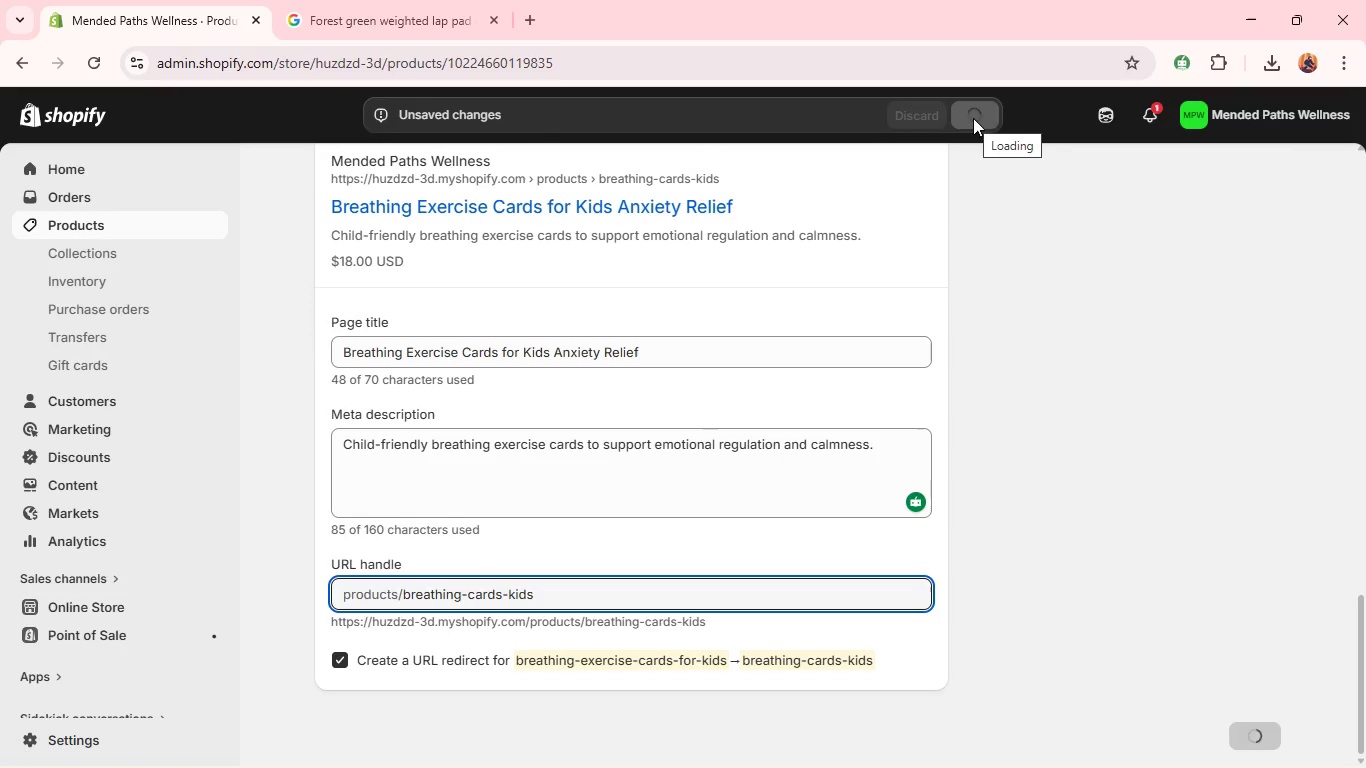 
mouse_move([878, 200])
 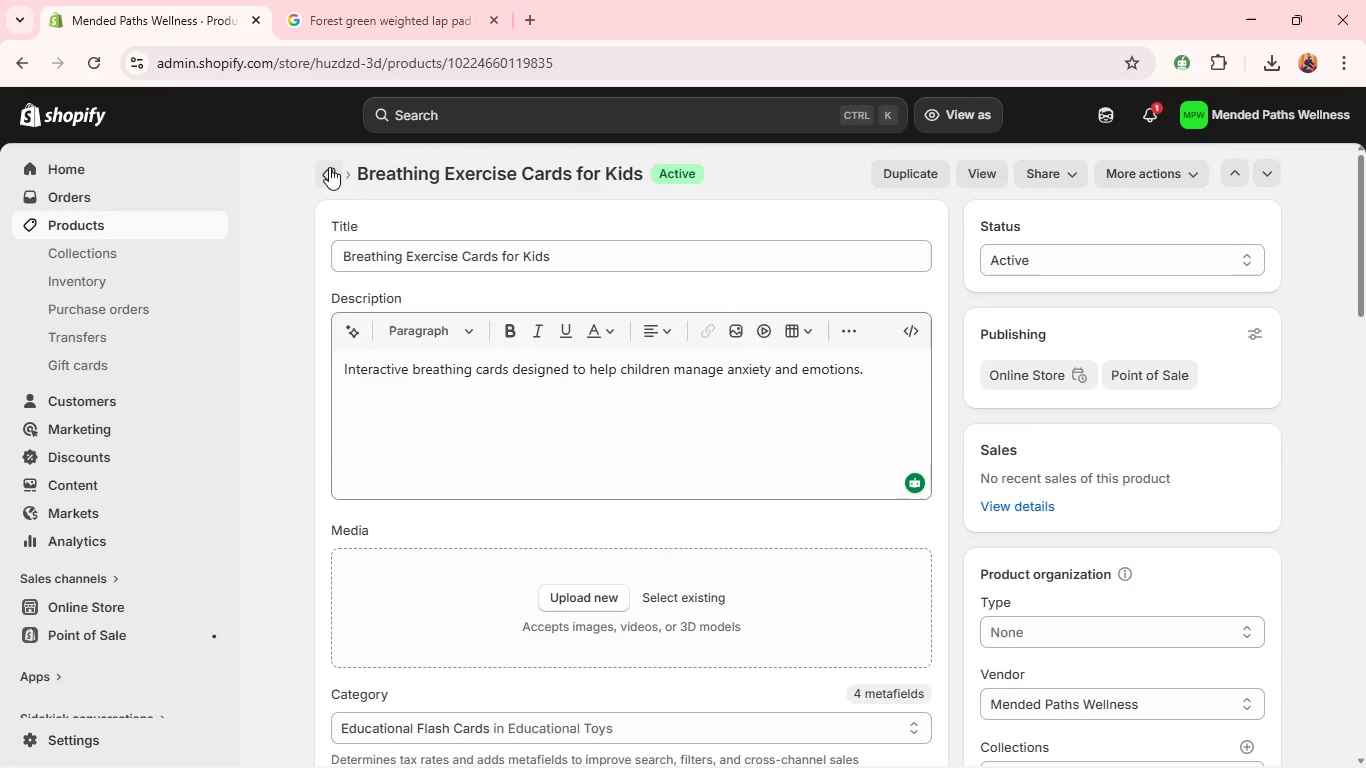 
left_click([328, 167])
 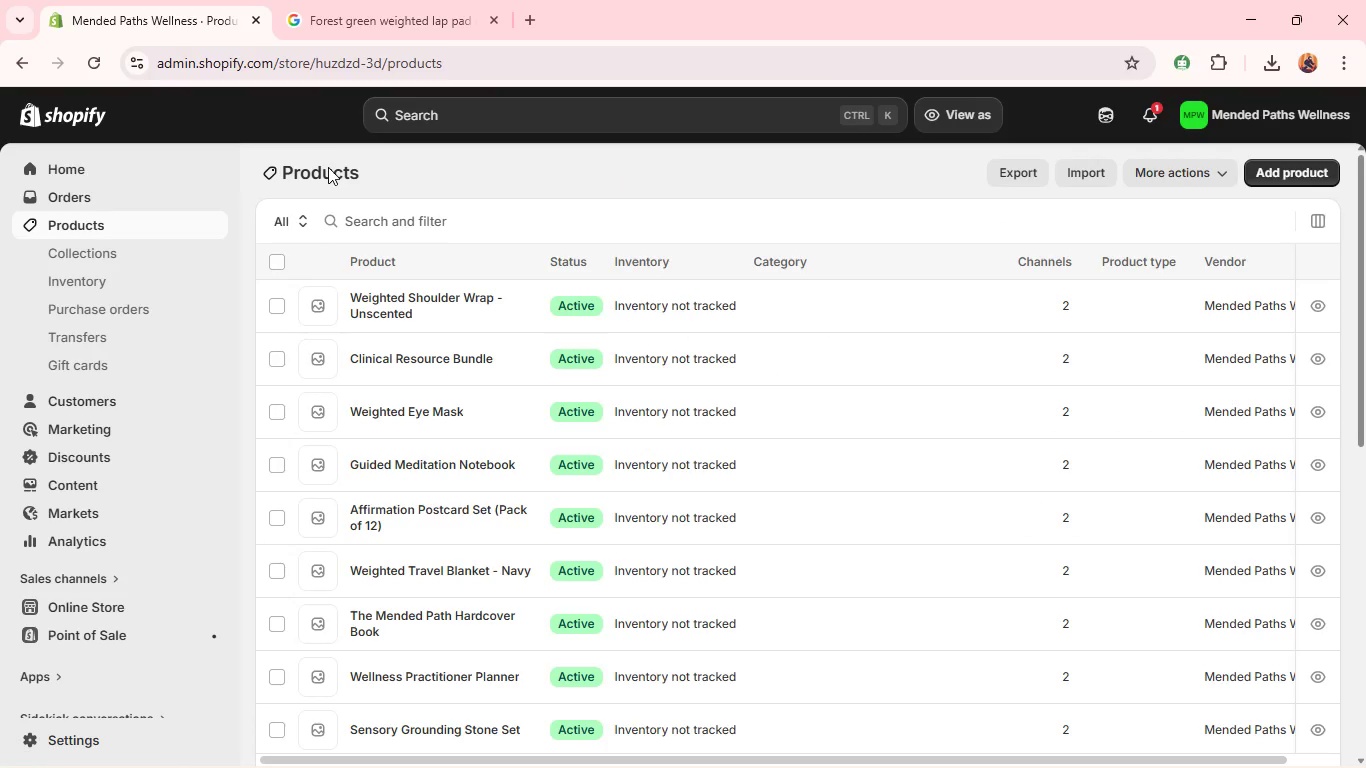 
wait(9.38)
 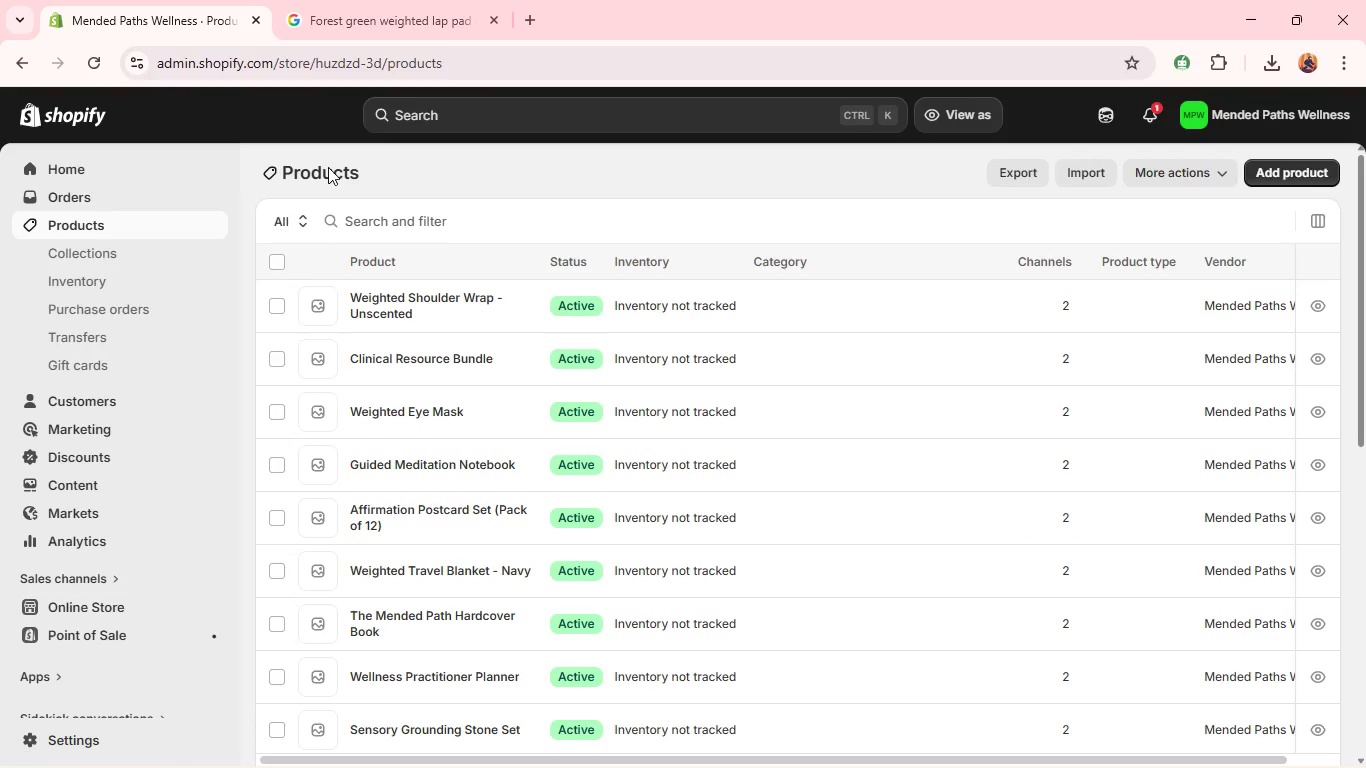 
left_click([367, 678])
 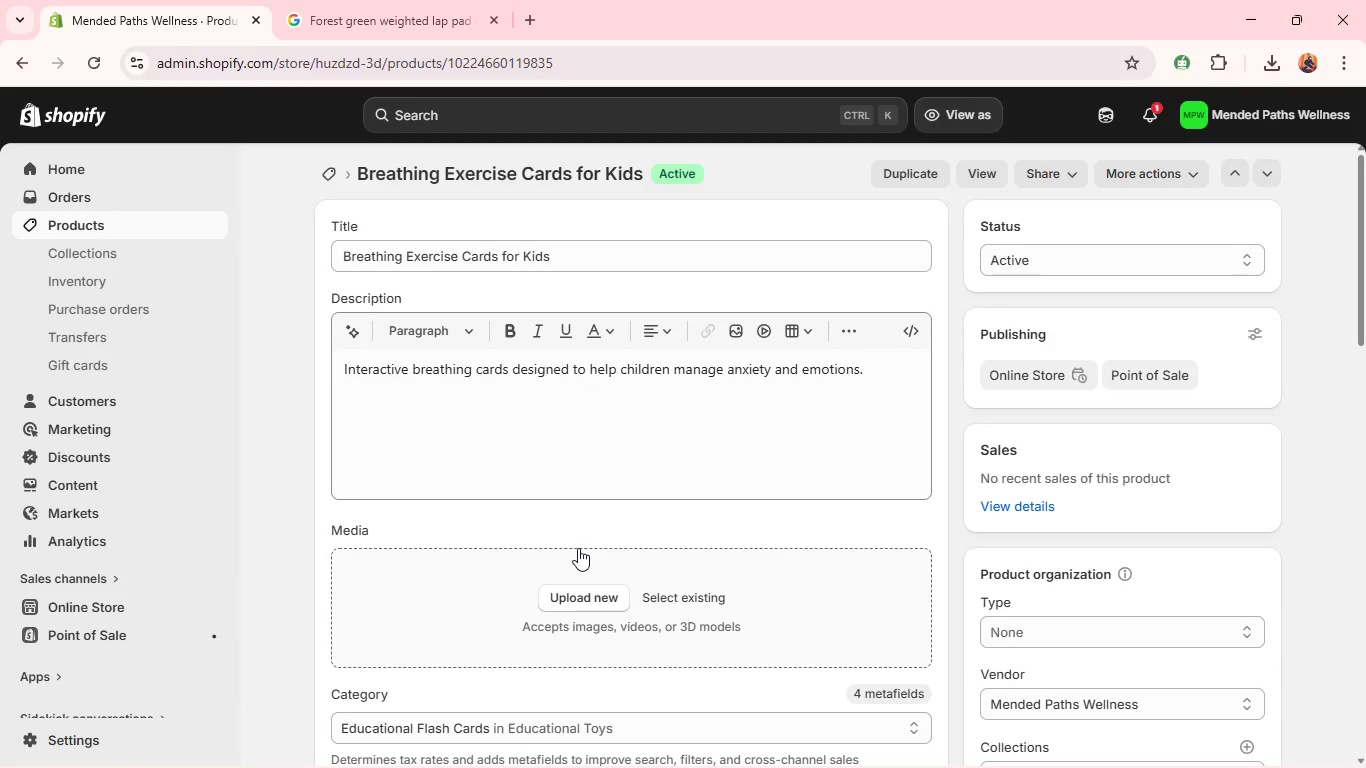 
wait(9.67)
 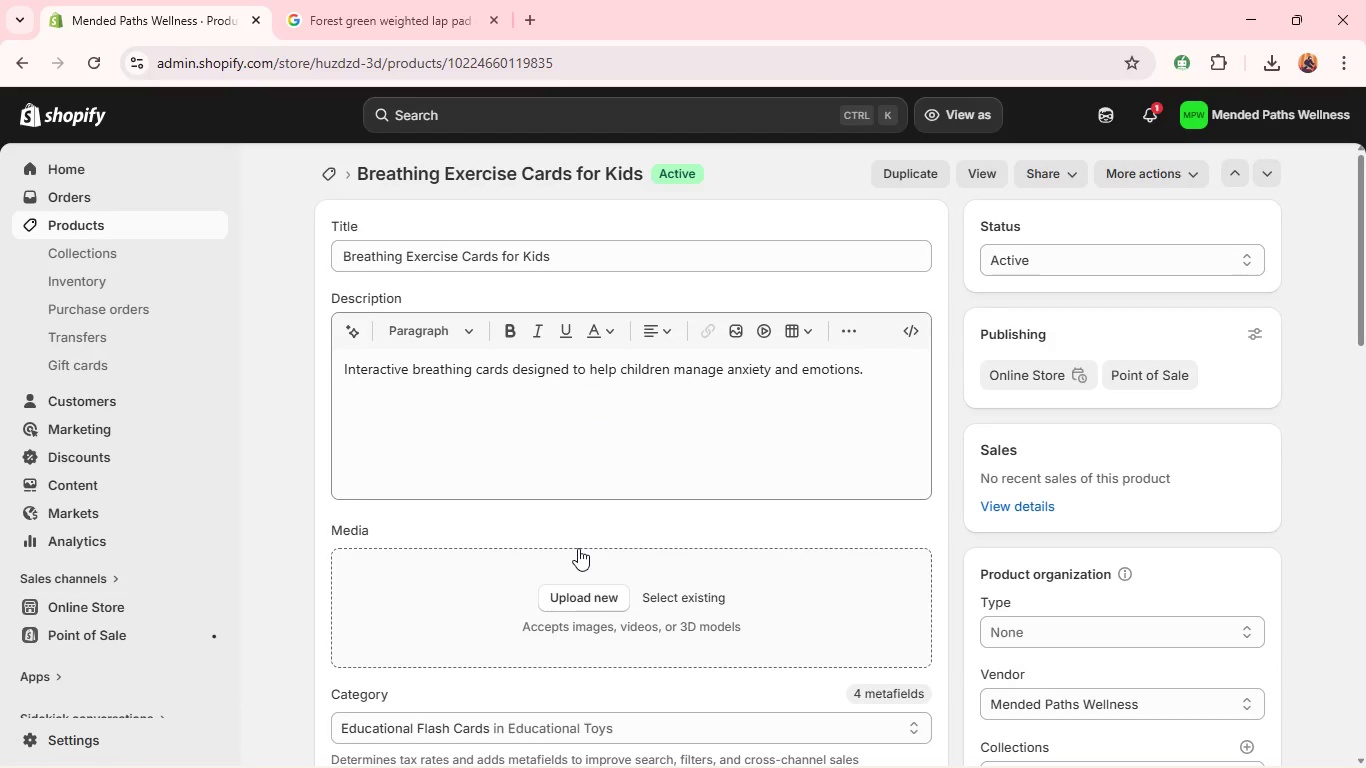 
left_click([588, 595])
 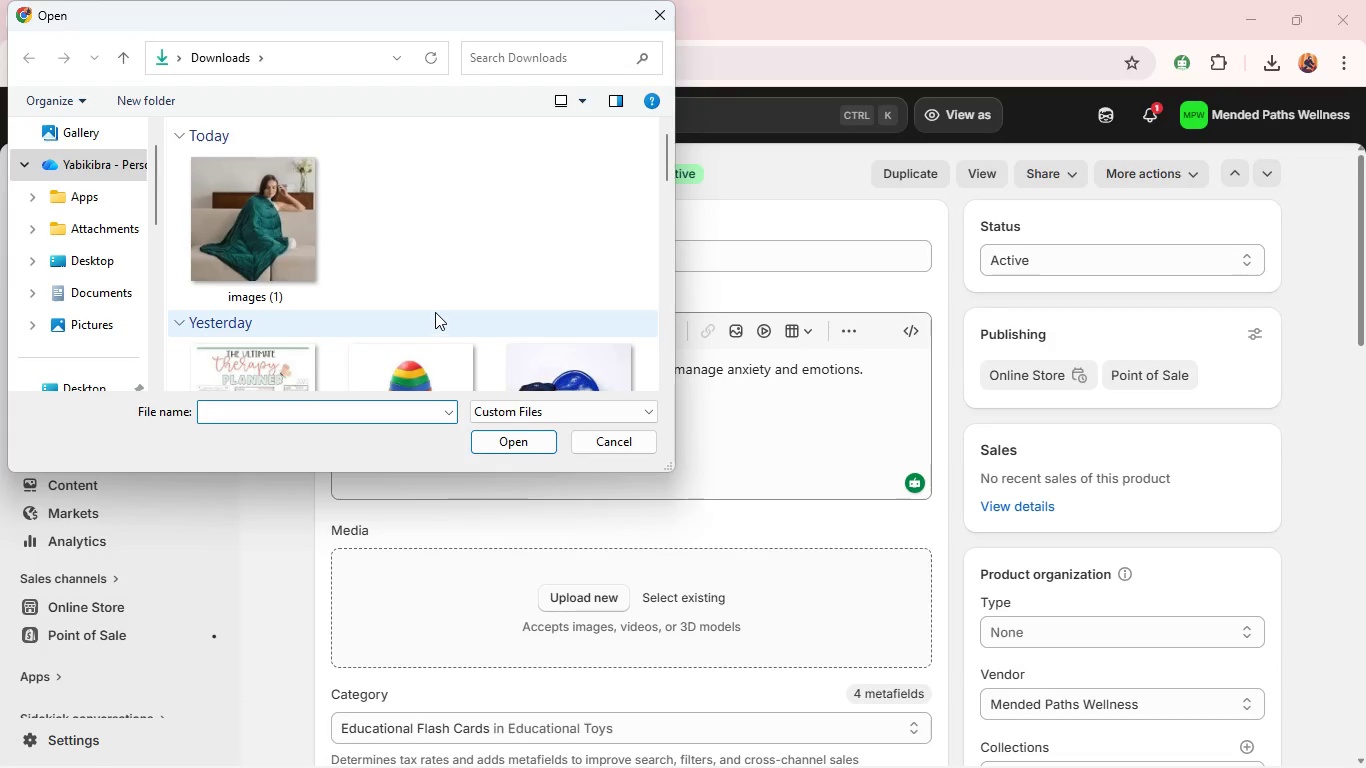 
scroll: coordinate [435, 312], scroll_direction: down, amount: 2.0
 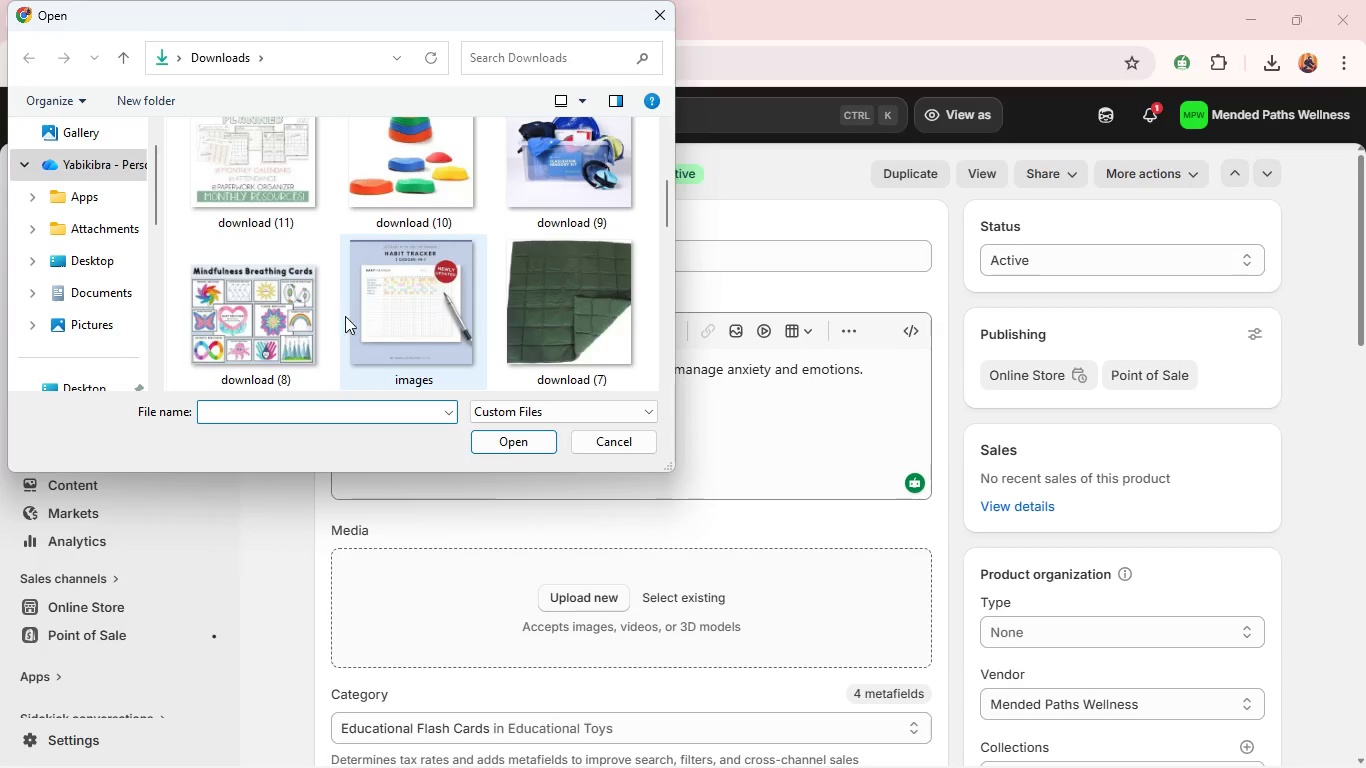 
left_click([279, 327])
 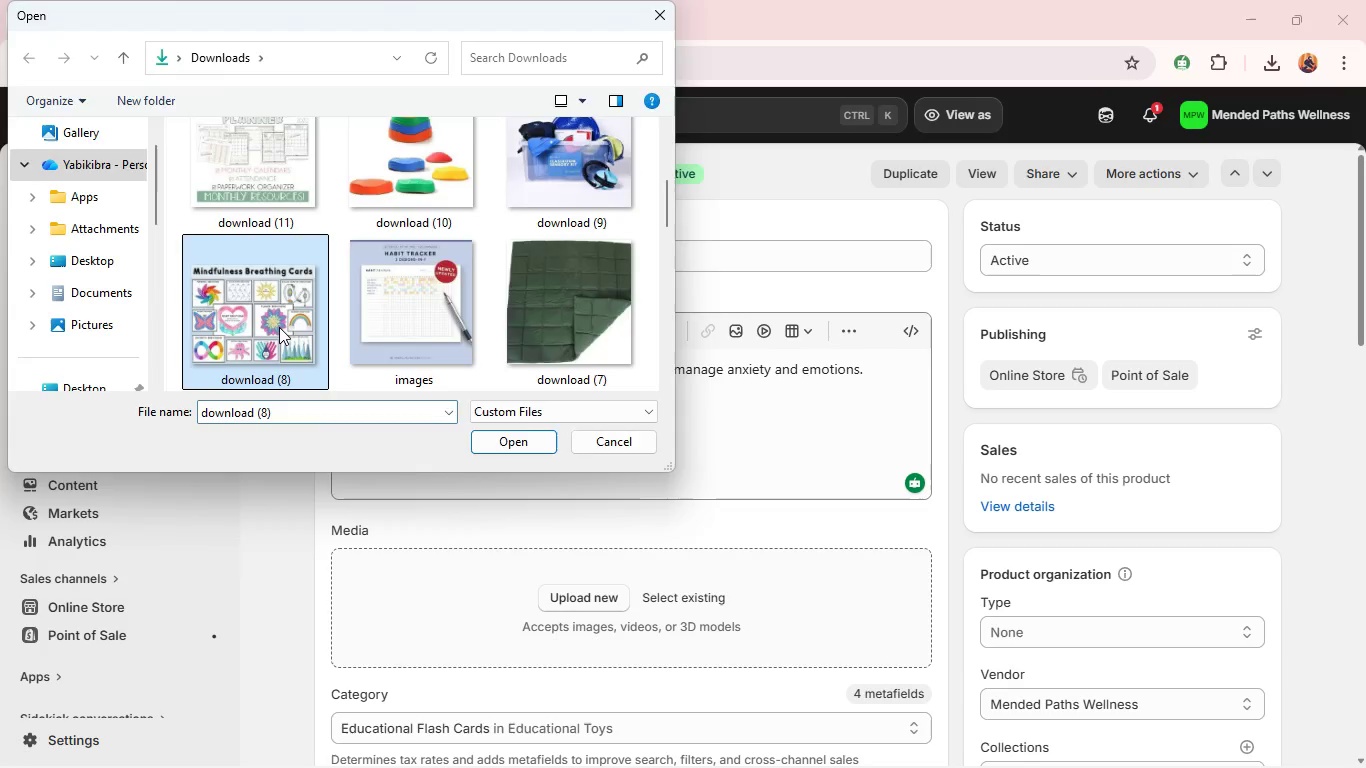 
key(Enter)
 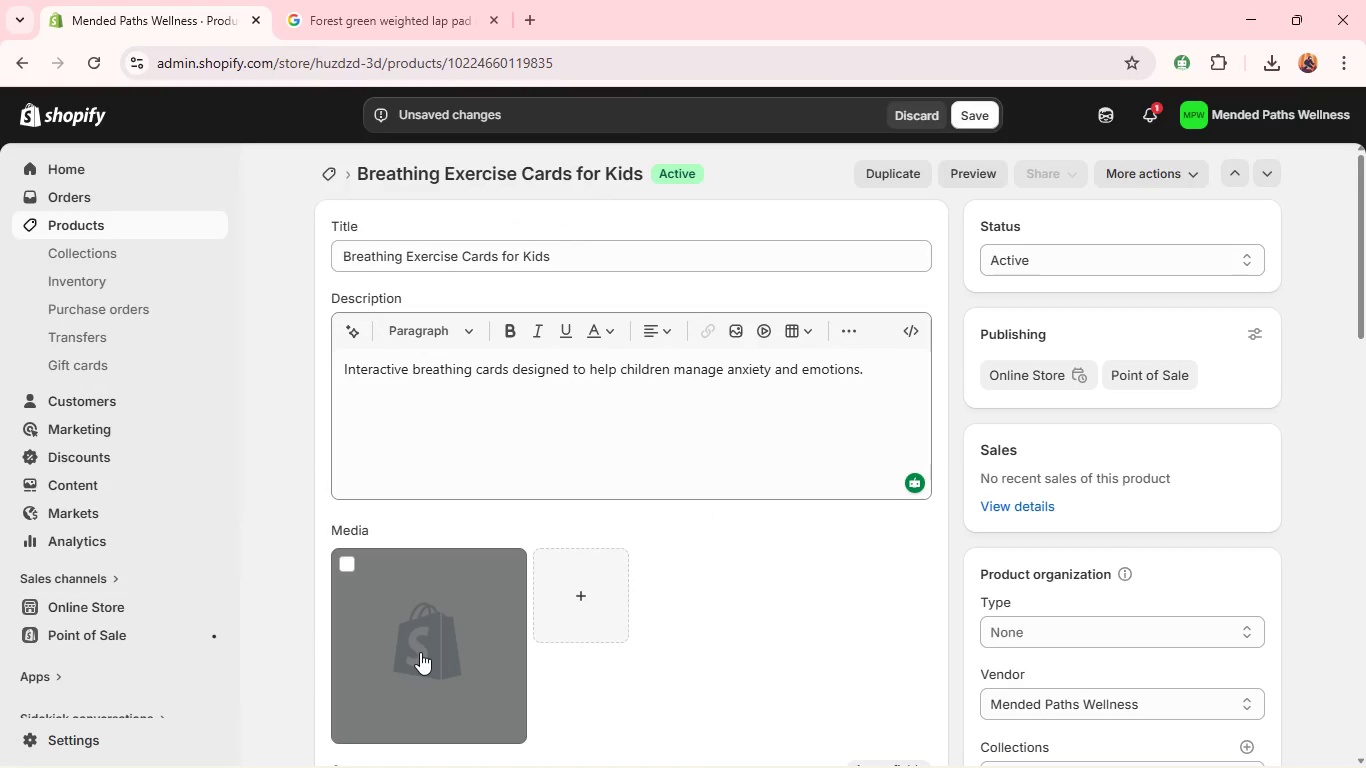 
wait(6.12)
 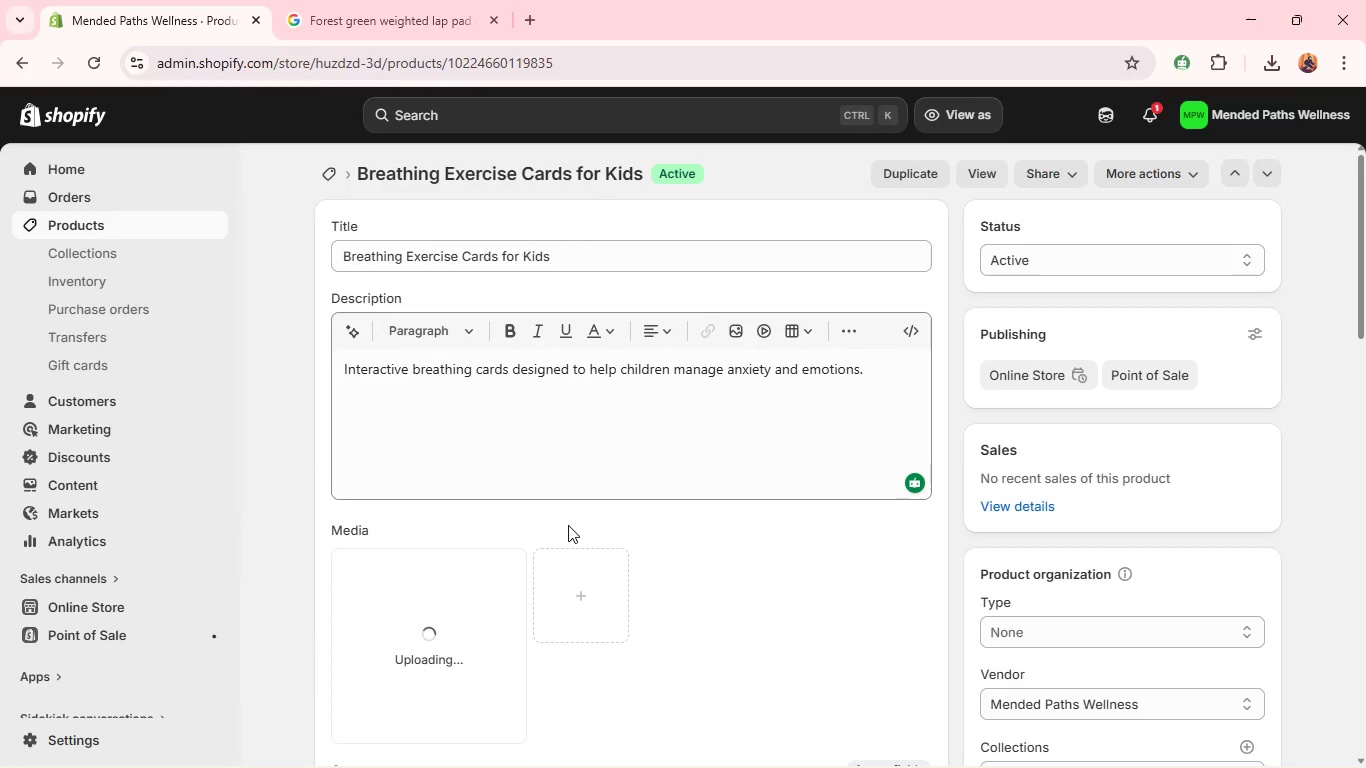 
left_click([420, 652])
 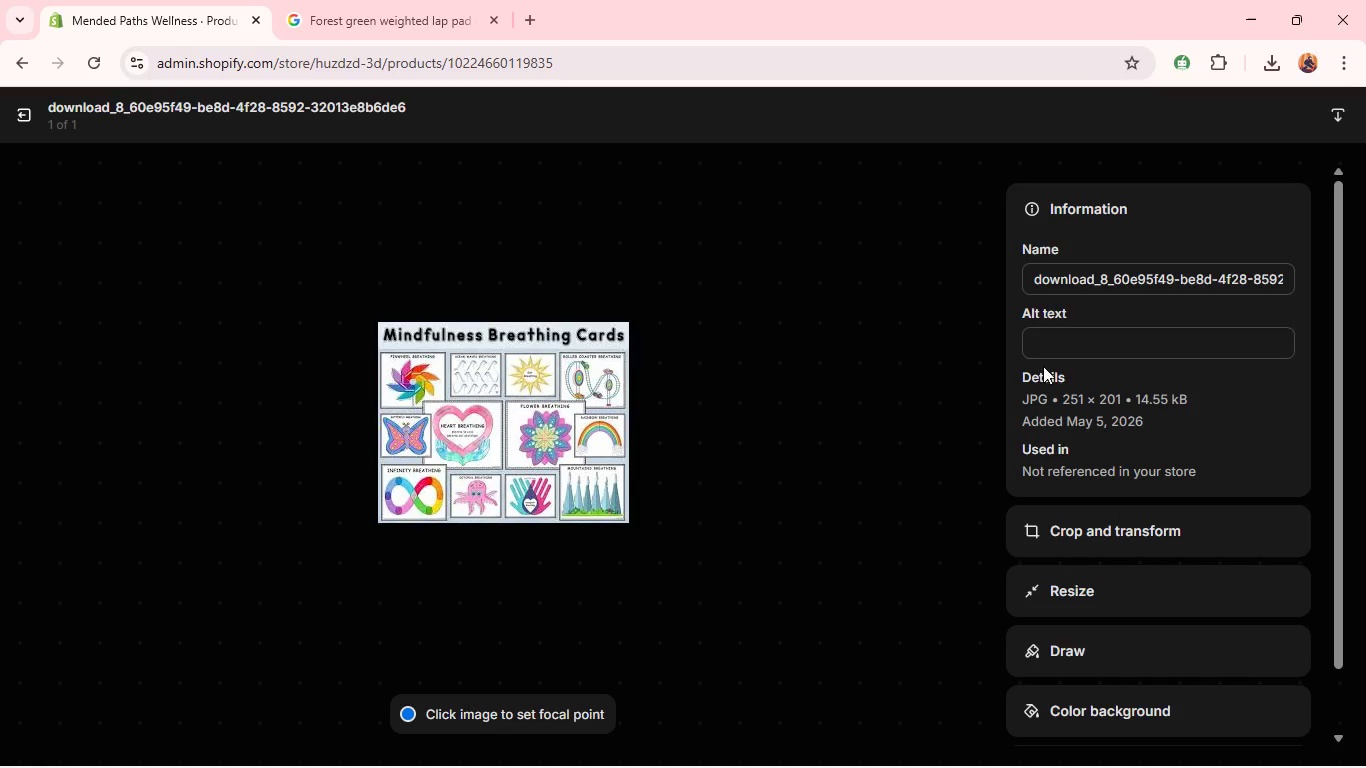 
left_click([1071, 345])
 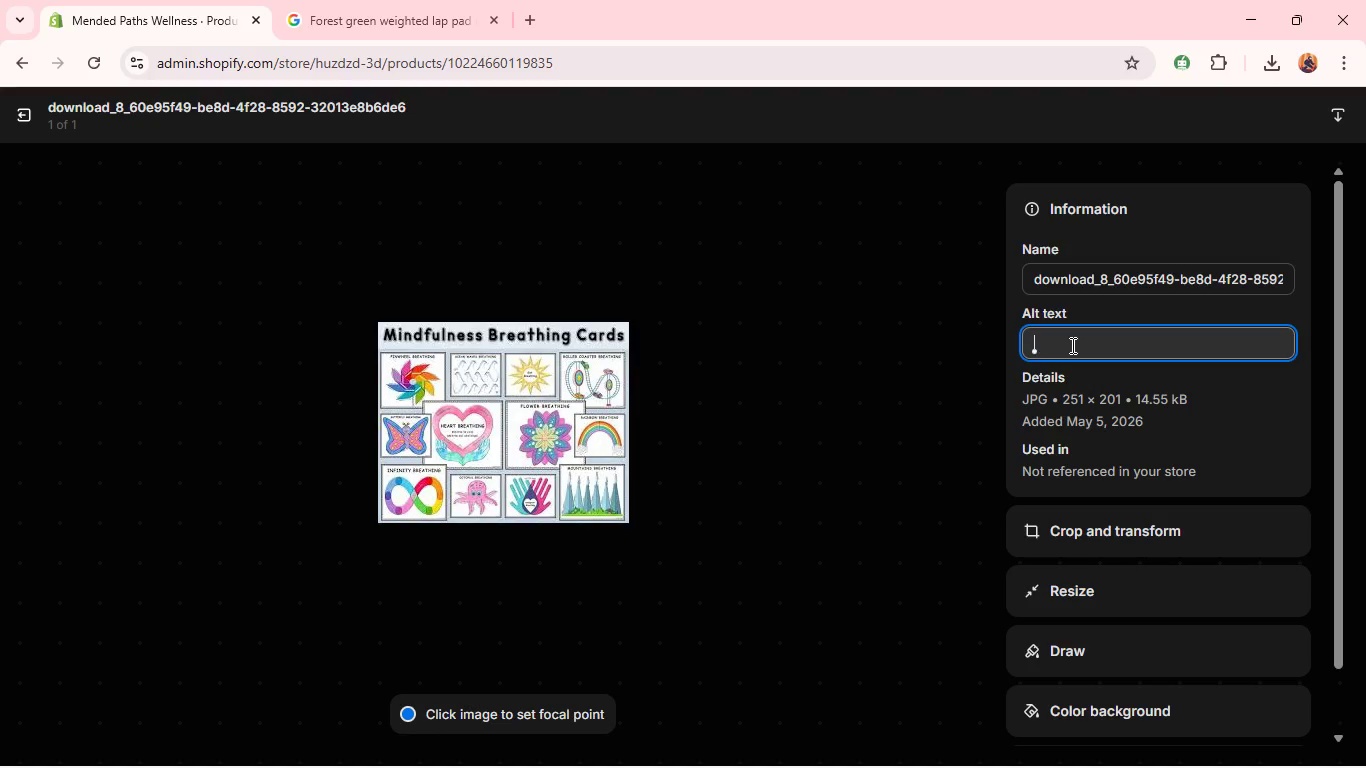 
type(Colorful breathing cards for wit)
key(Backspace)
key(Backspace)
key(Backspace)
type(kids with illustratio)
 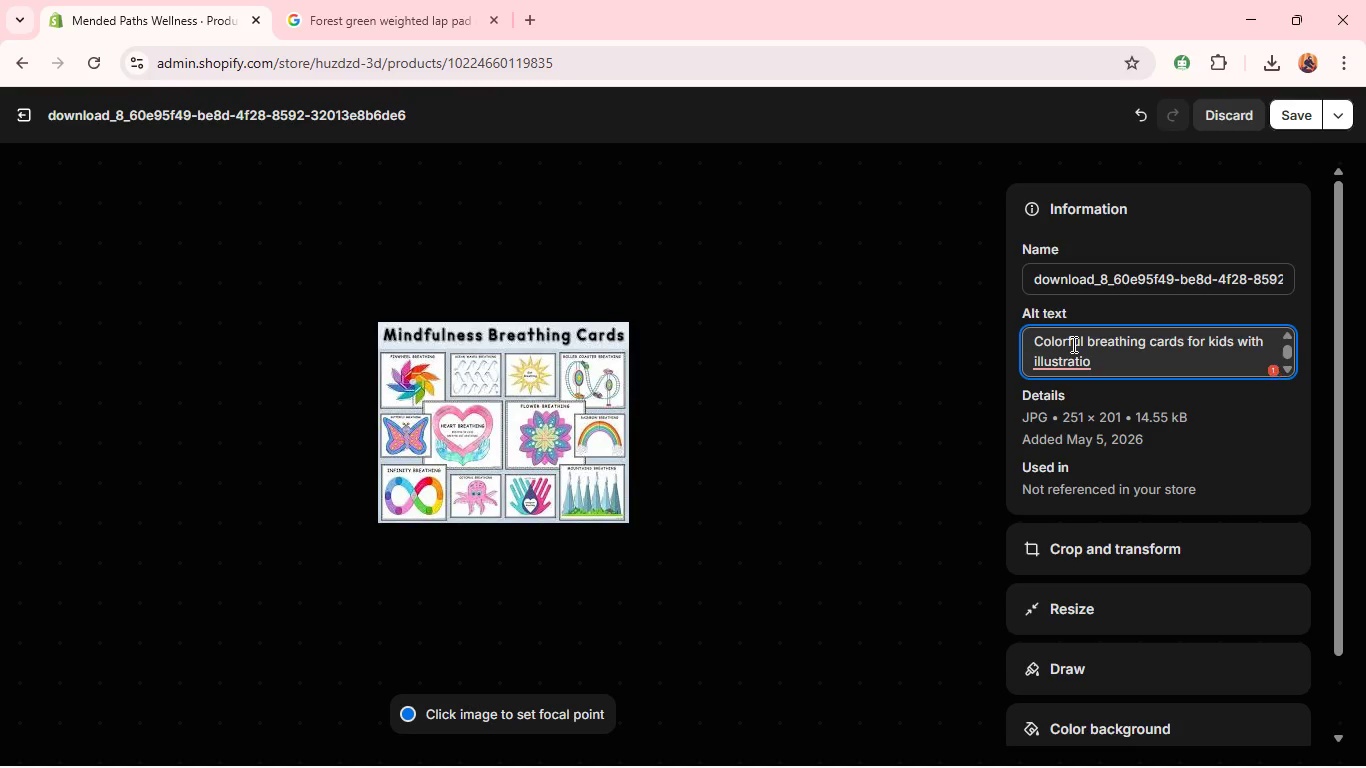 
wait(6.86)
 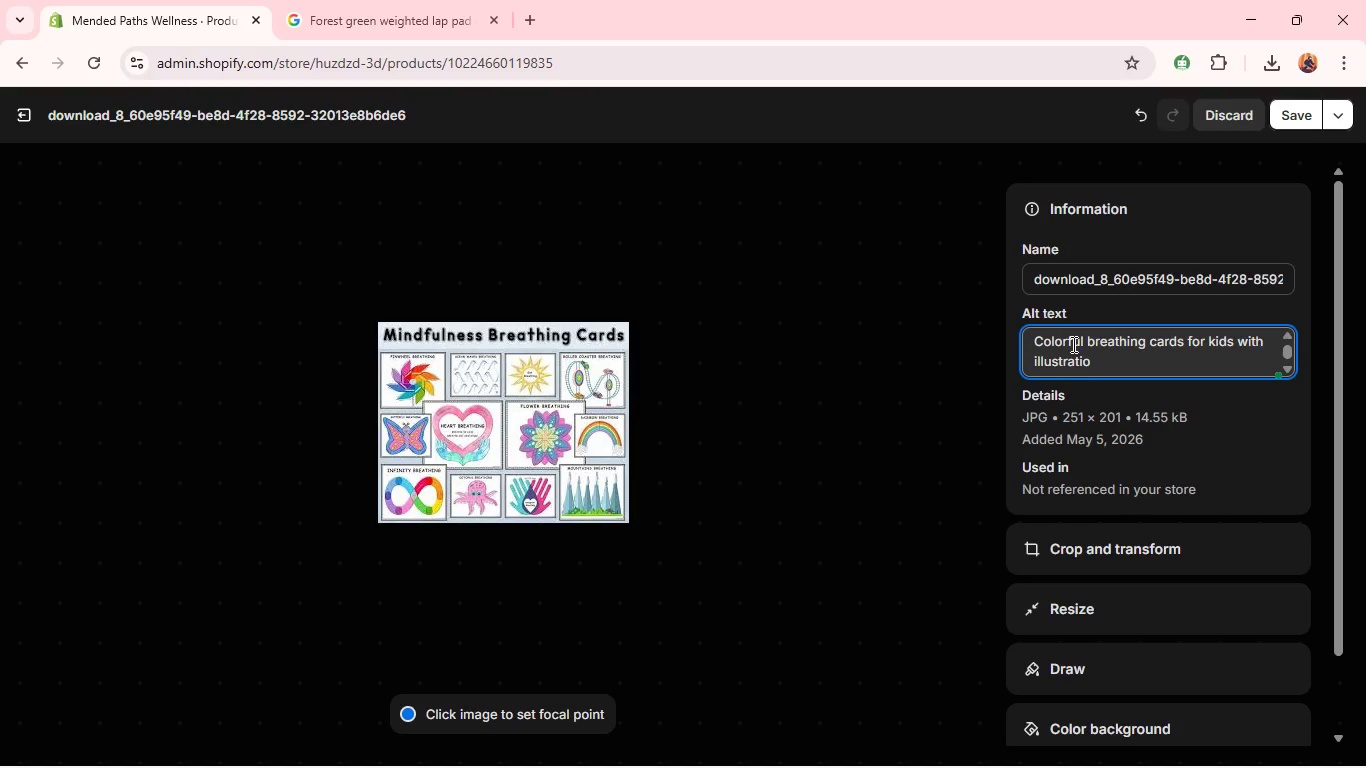 
type(ns)
 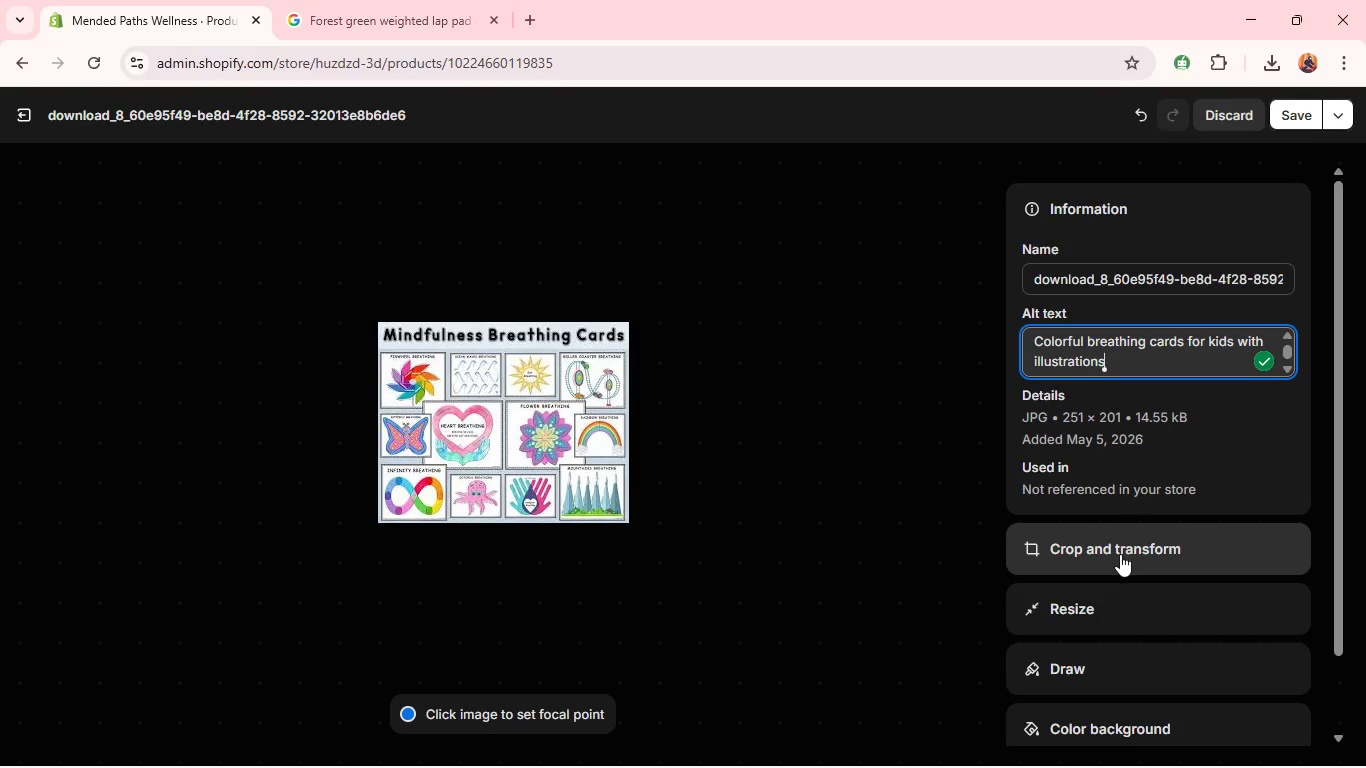 
left_click([1112, 547])
 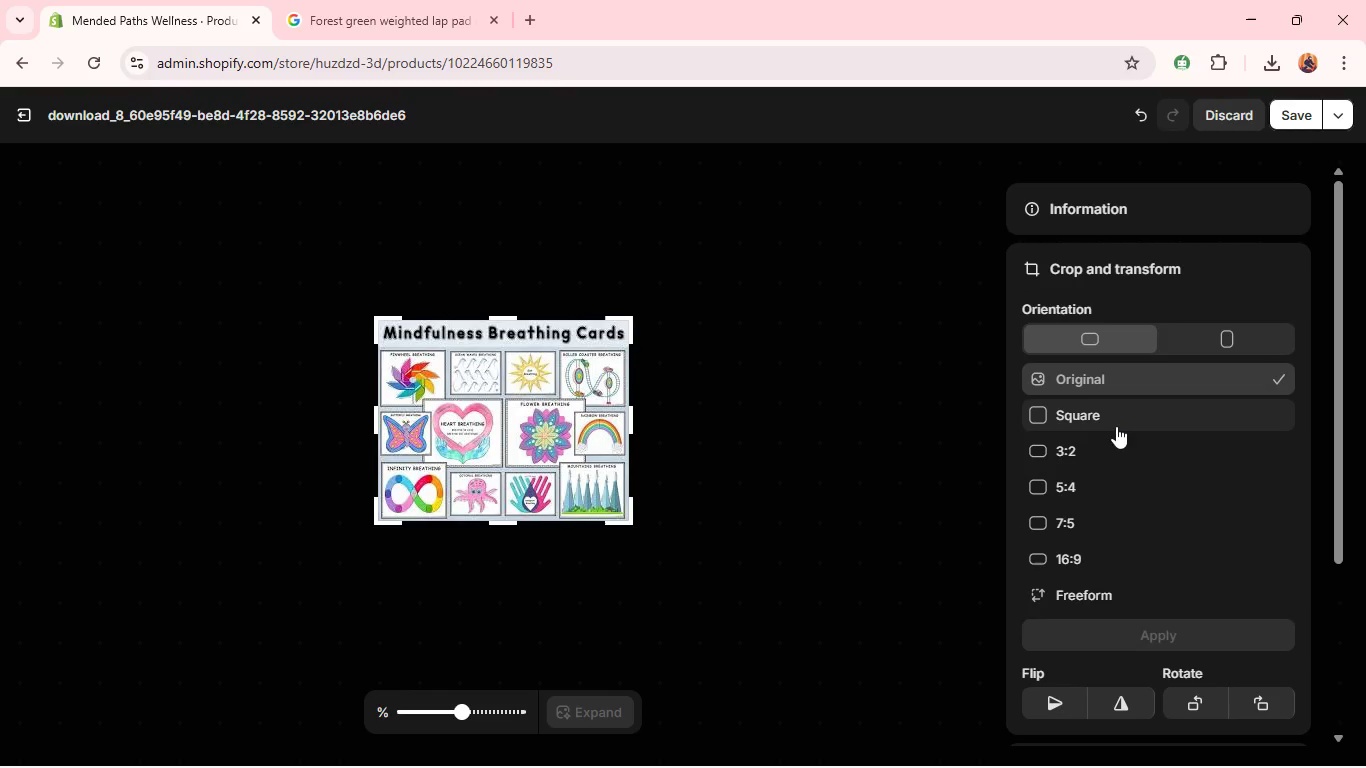 
left_click([1116, 423])
 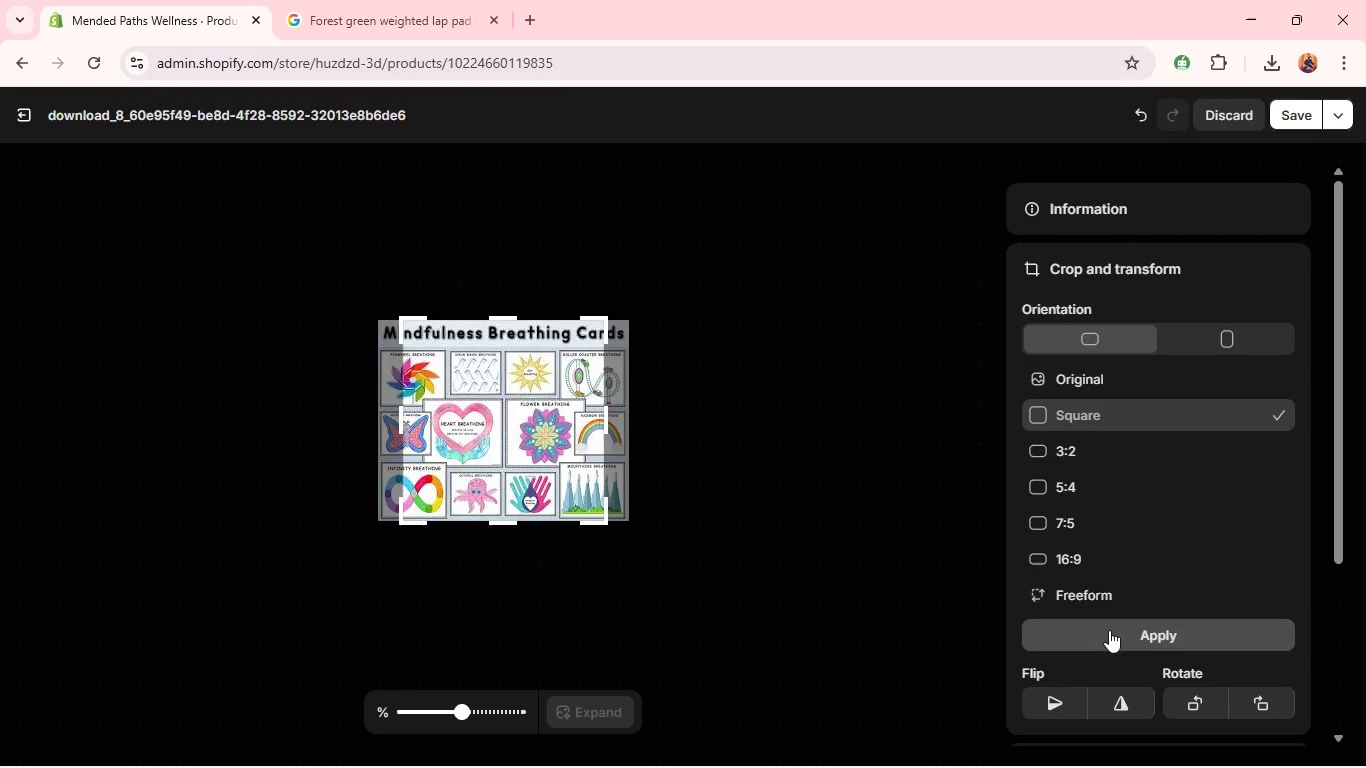 
left_click([1109, 630])
 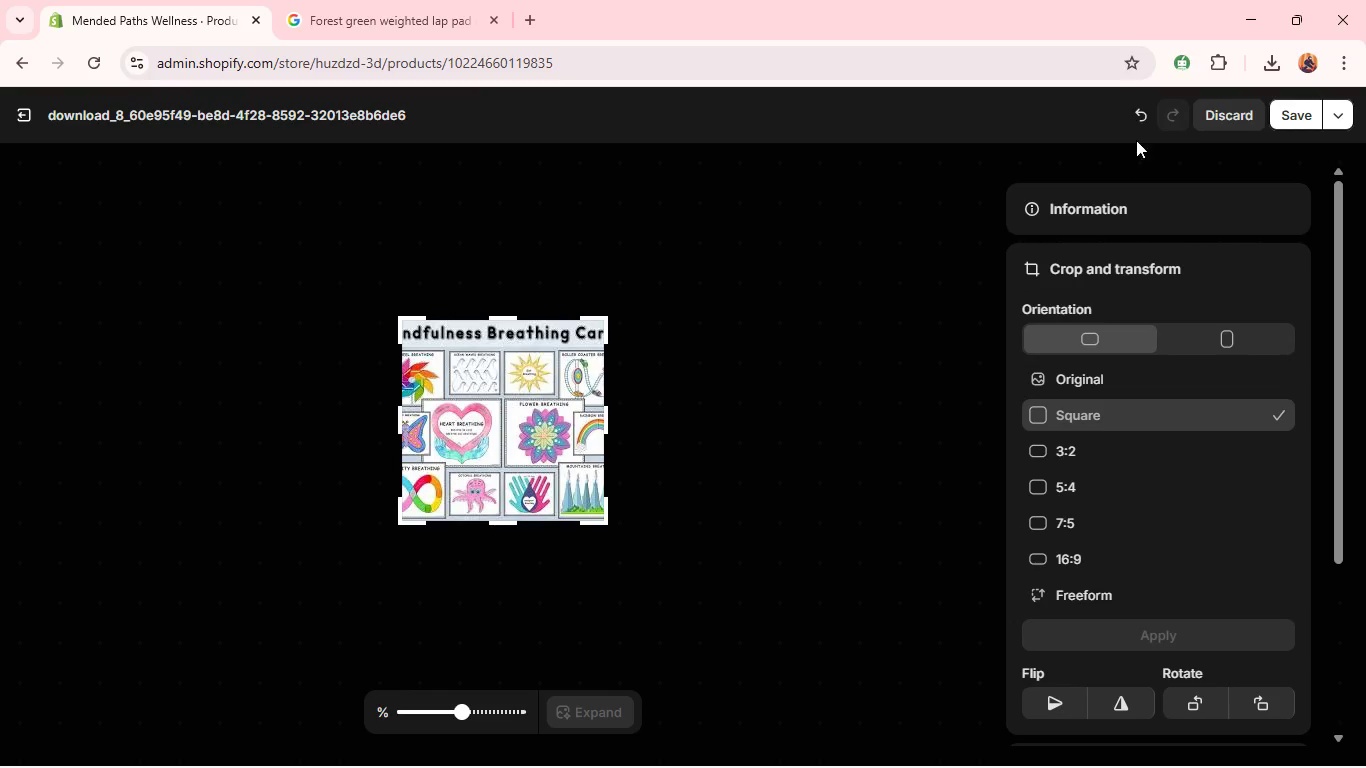 
left_click([1145, 115])
 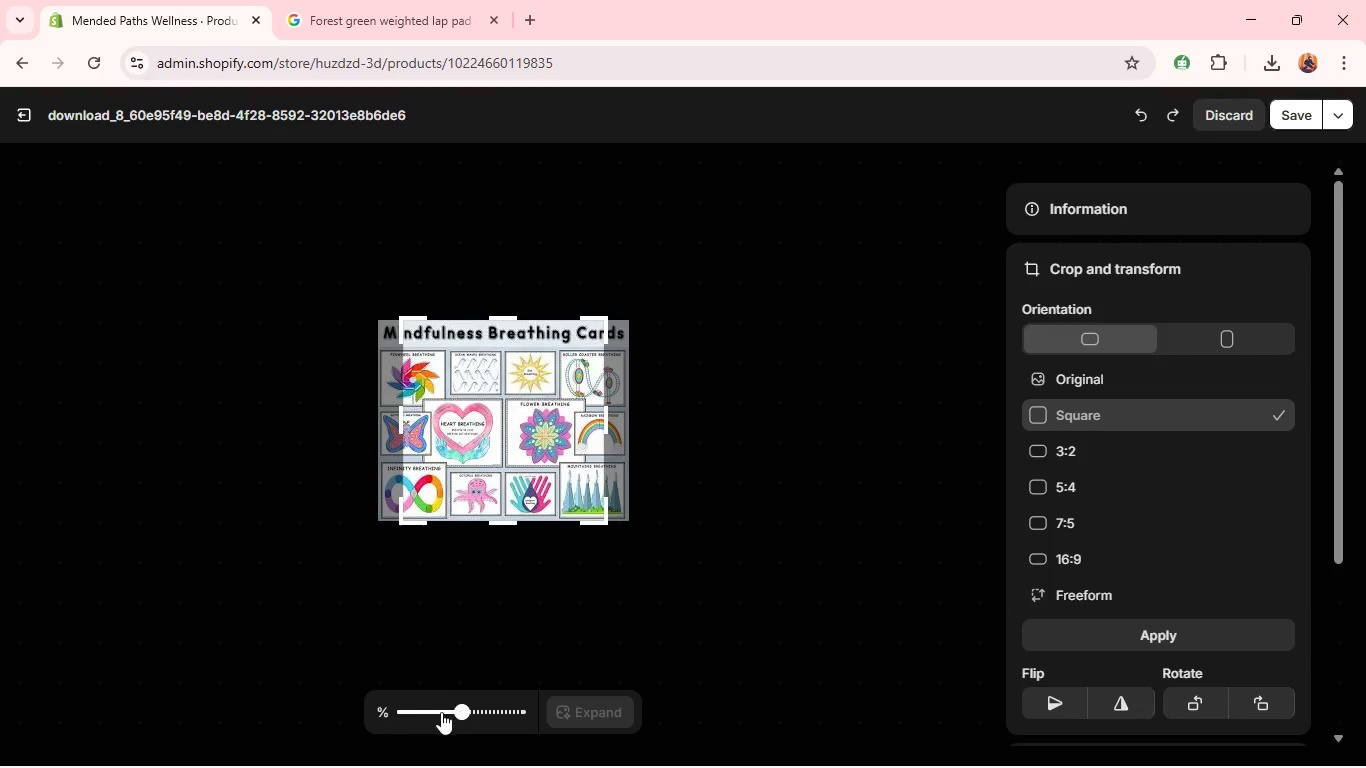 
left_click([442, 712])
 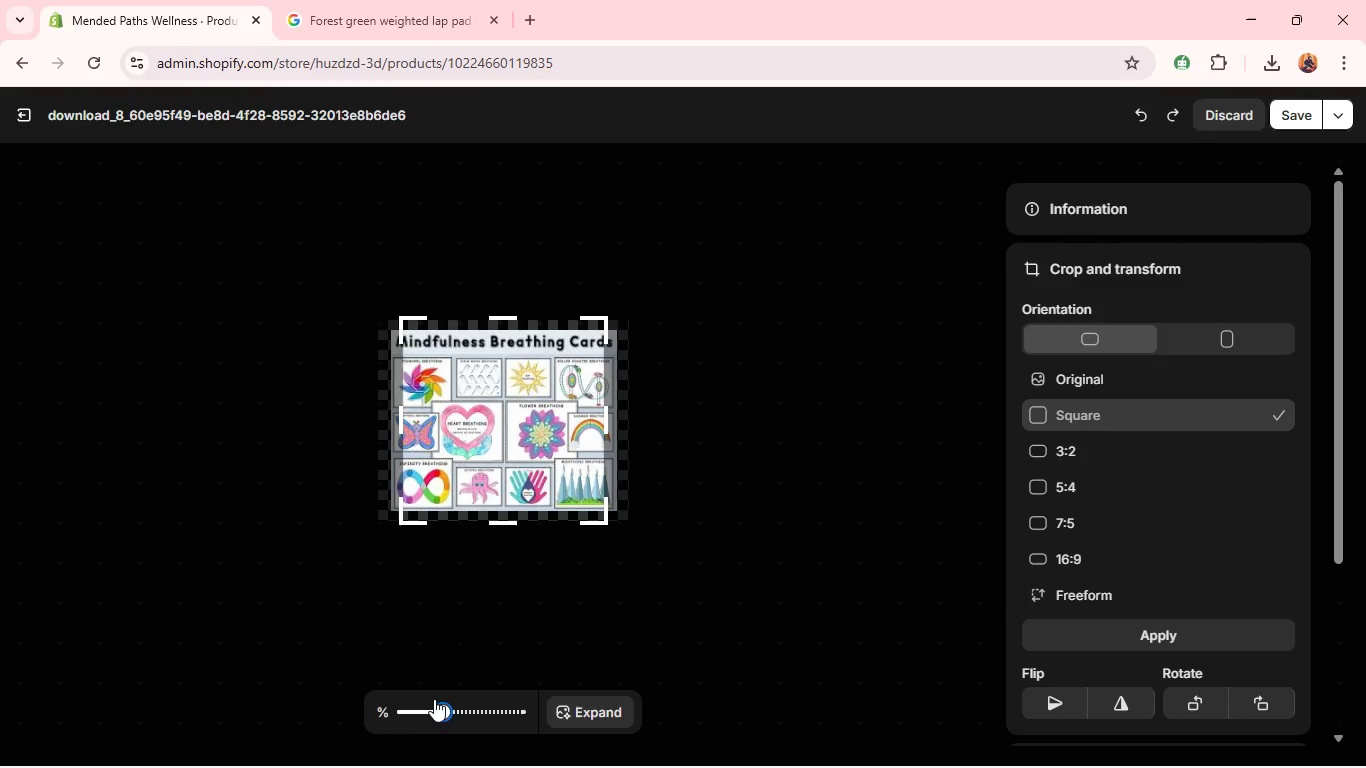 
left_click([431, 713])
 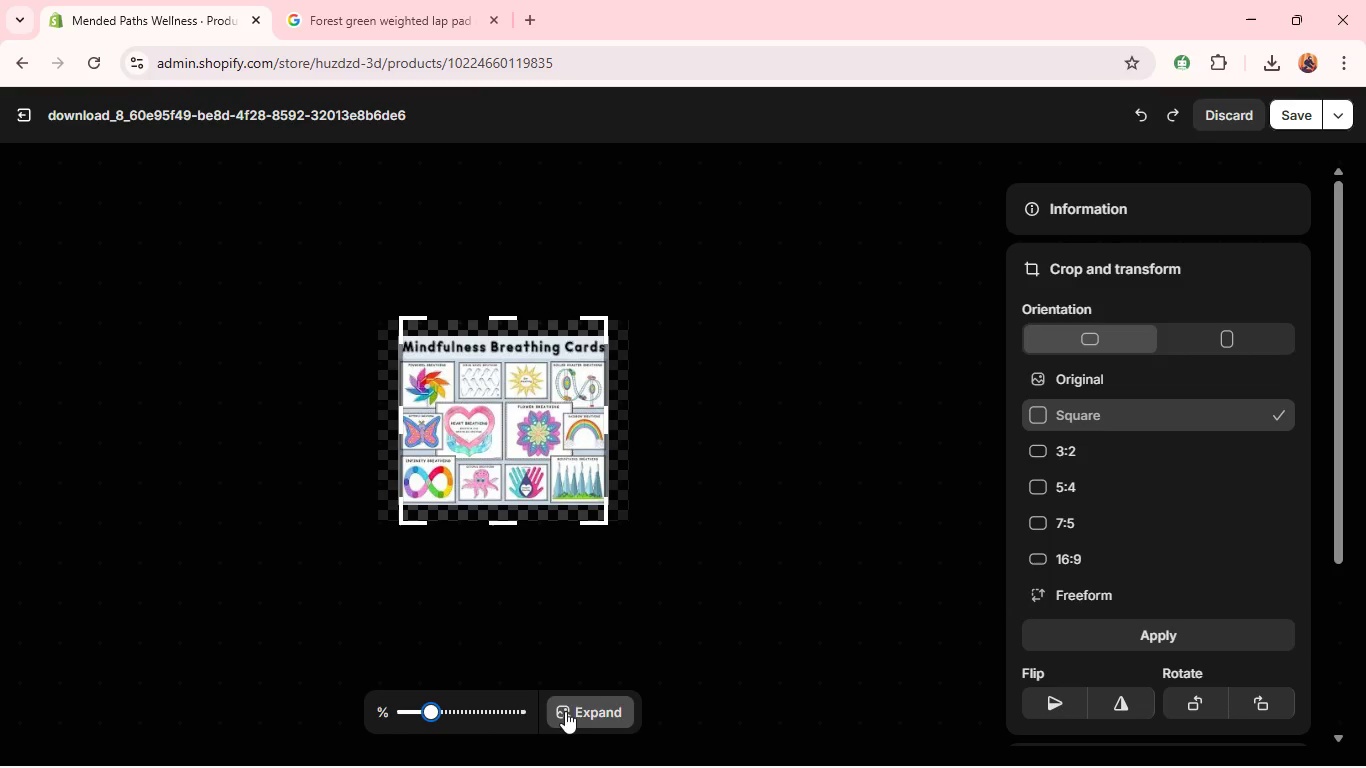 
left_click([567, 711])
 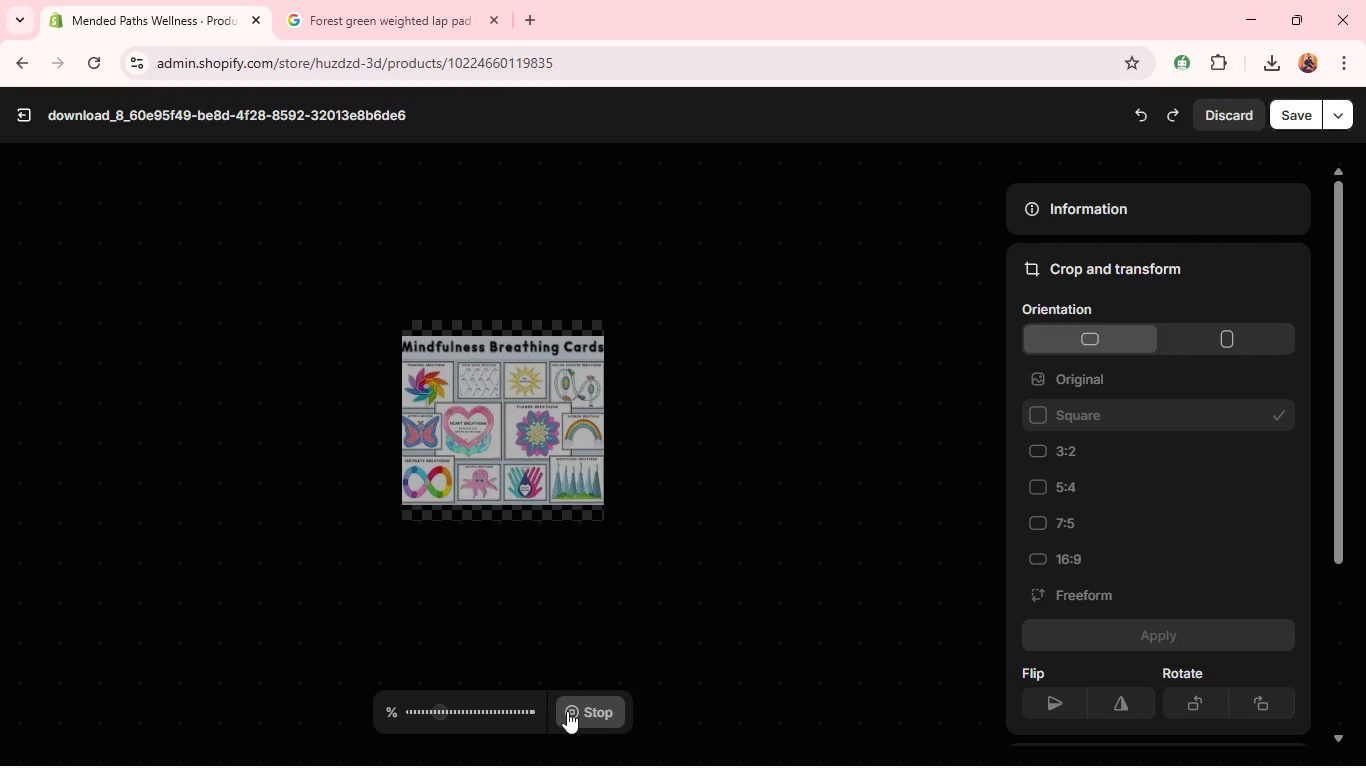 
wait(18.92)
 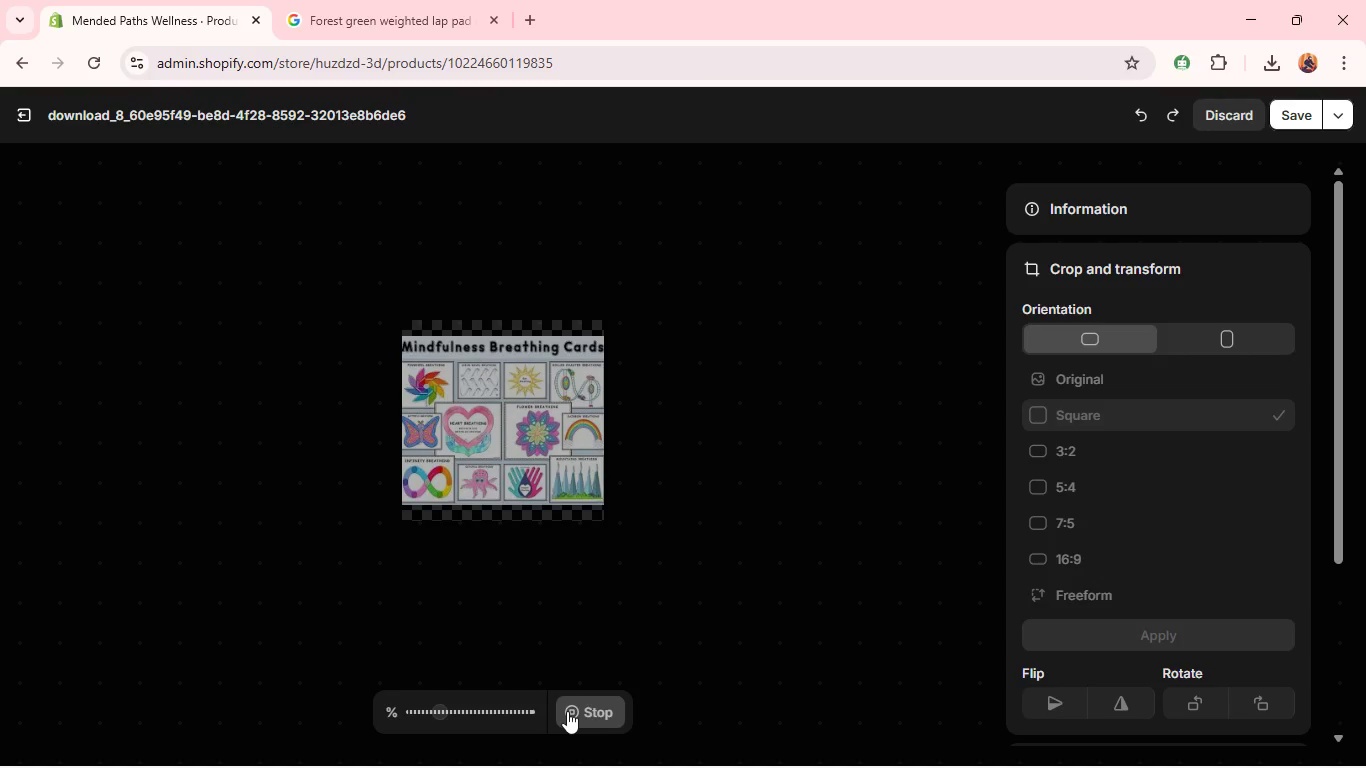 
left_click([463, 706])
 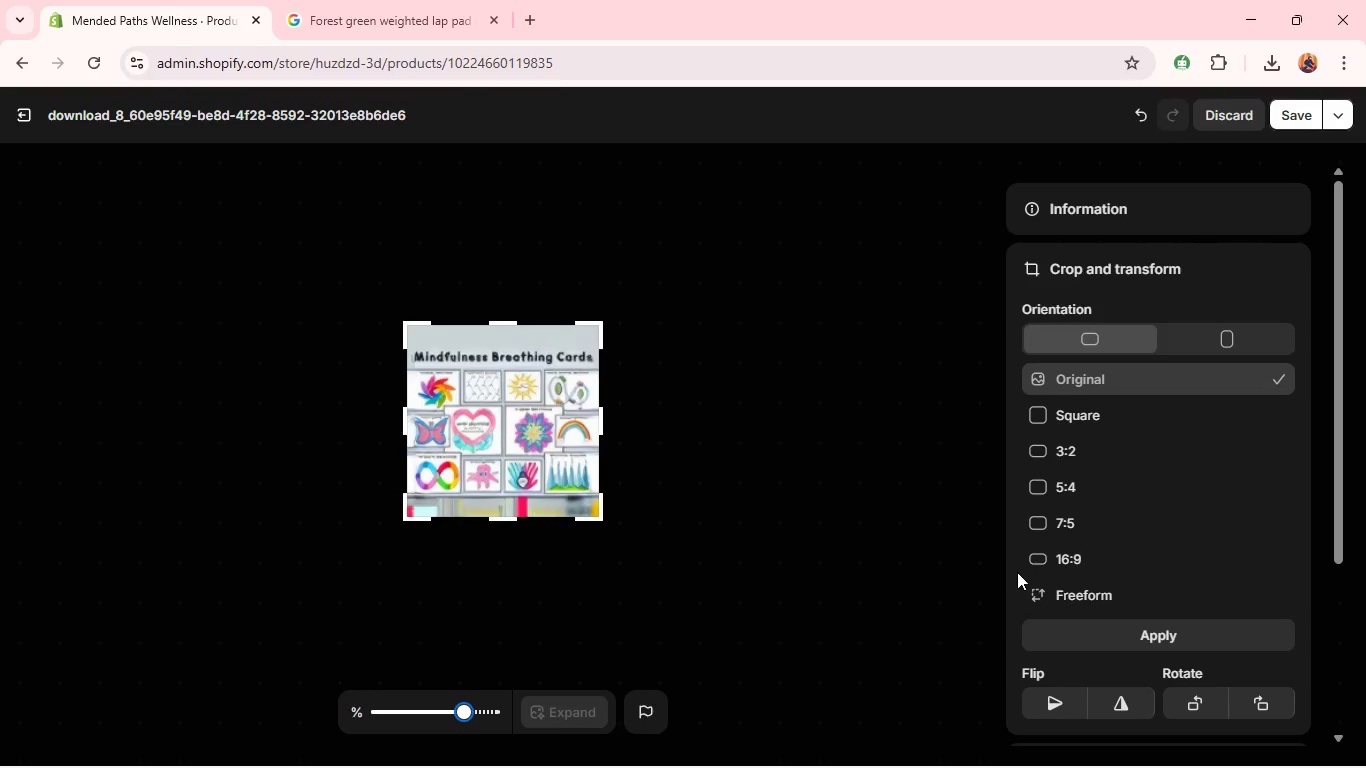 
left_click([1127, 633])
 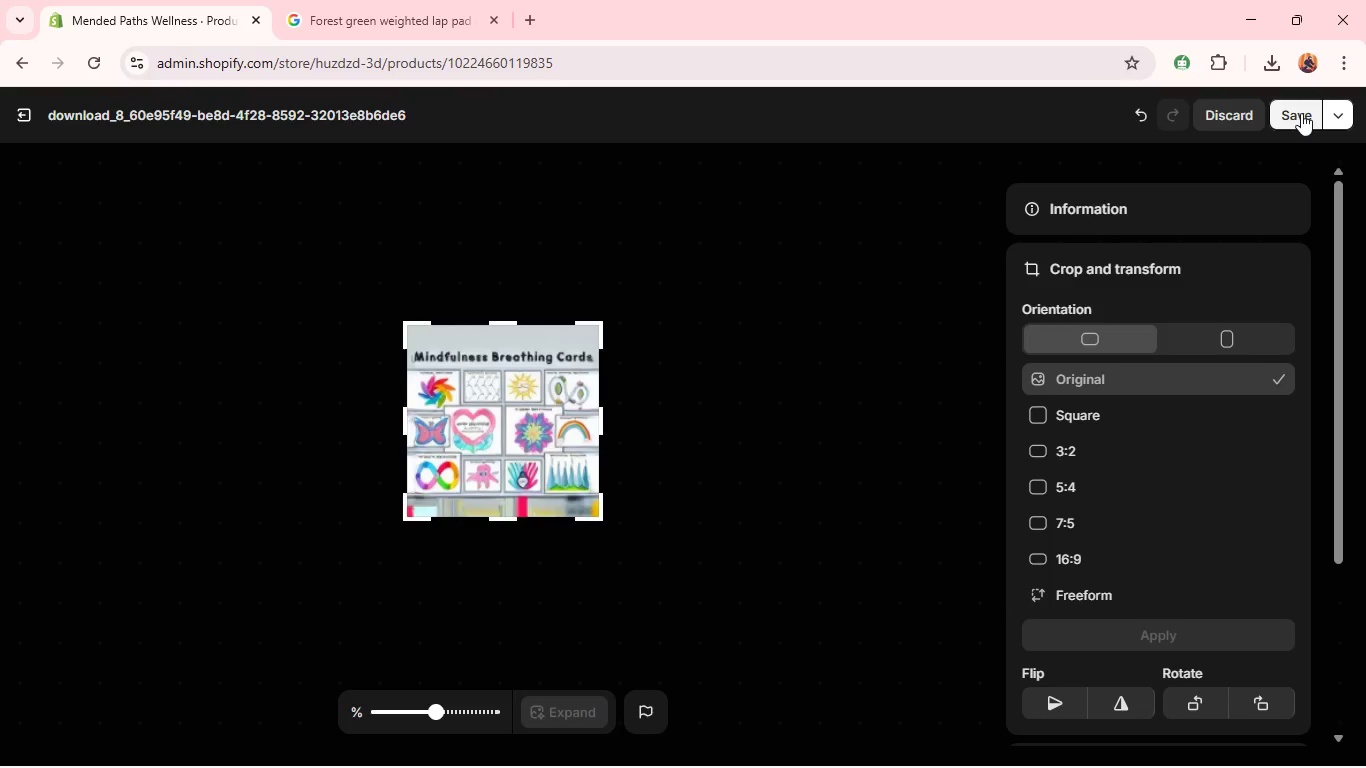 
wait(6.84)
 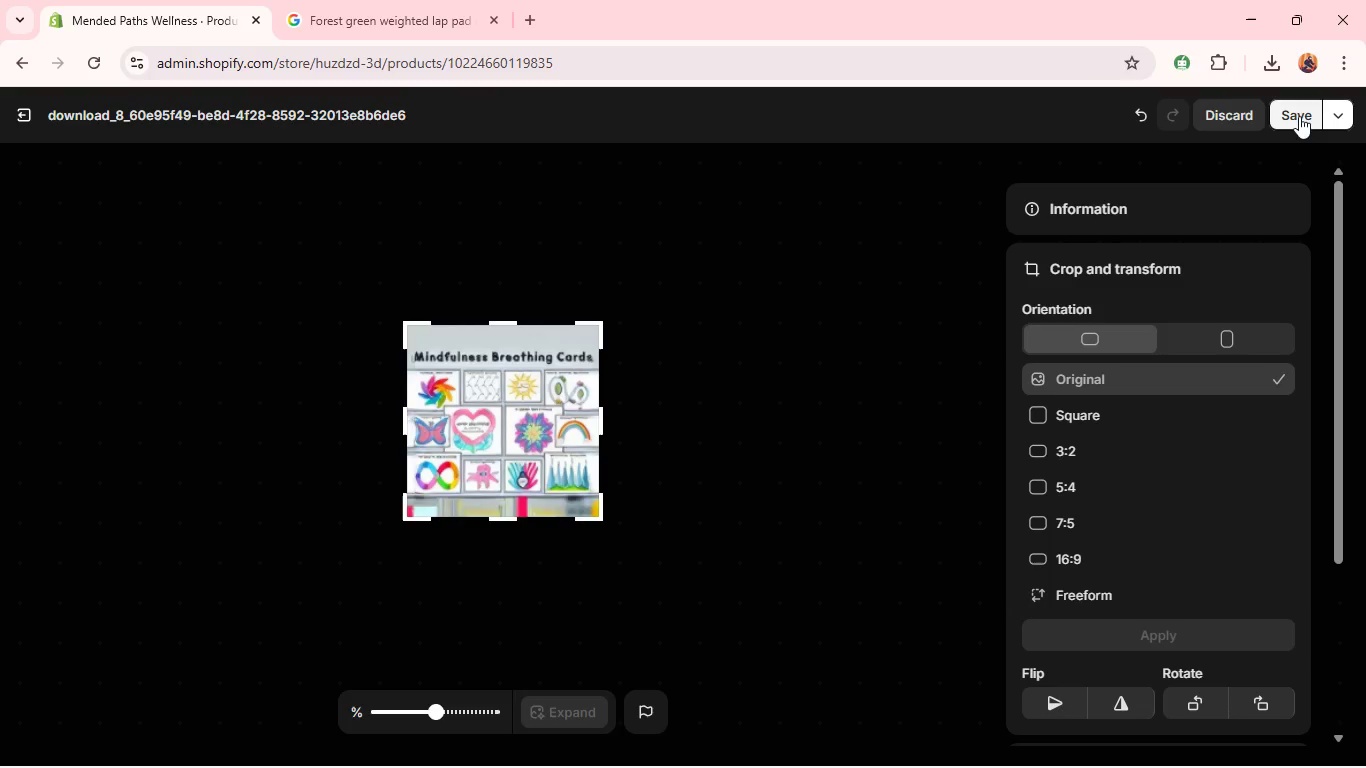 
left_click([1301, 113])
 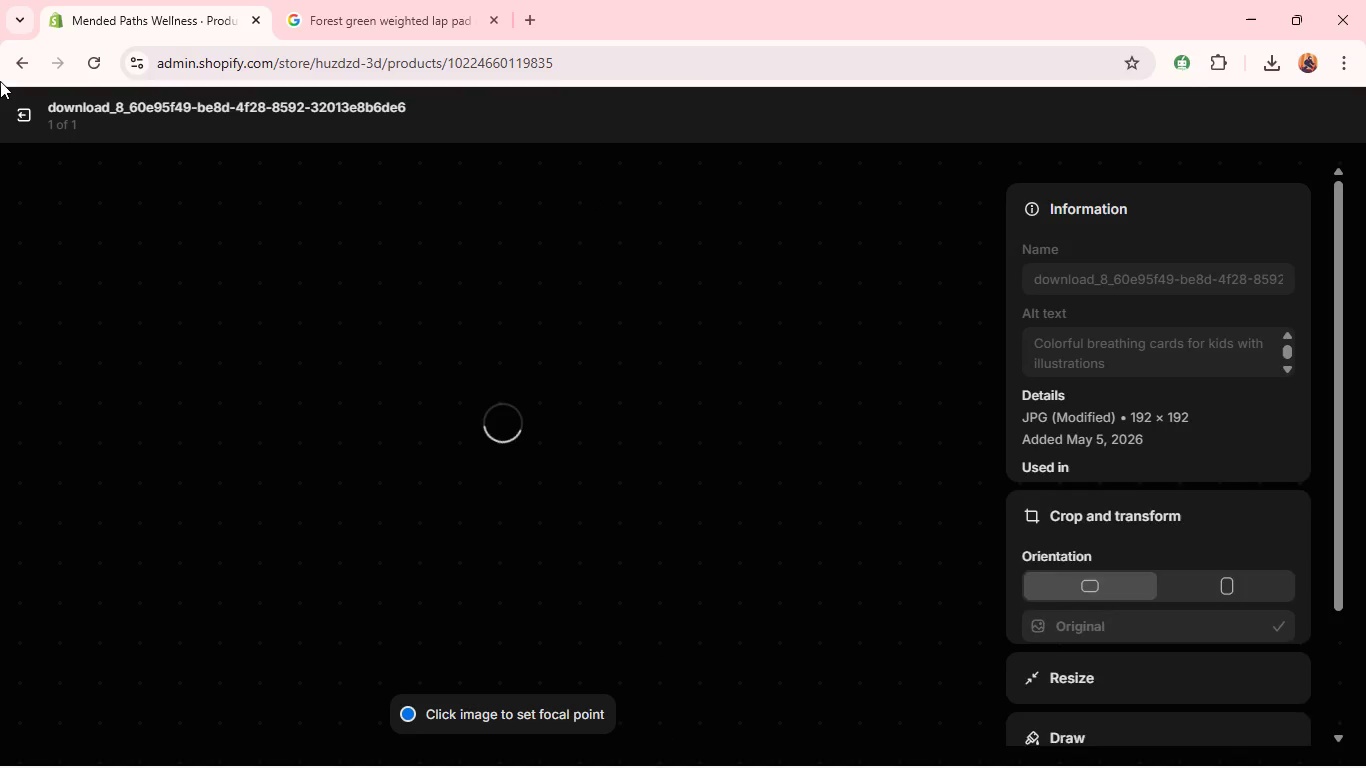 
mouse_move([6, 88])
 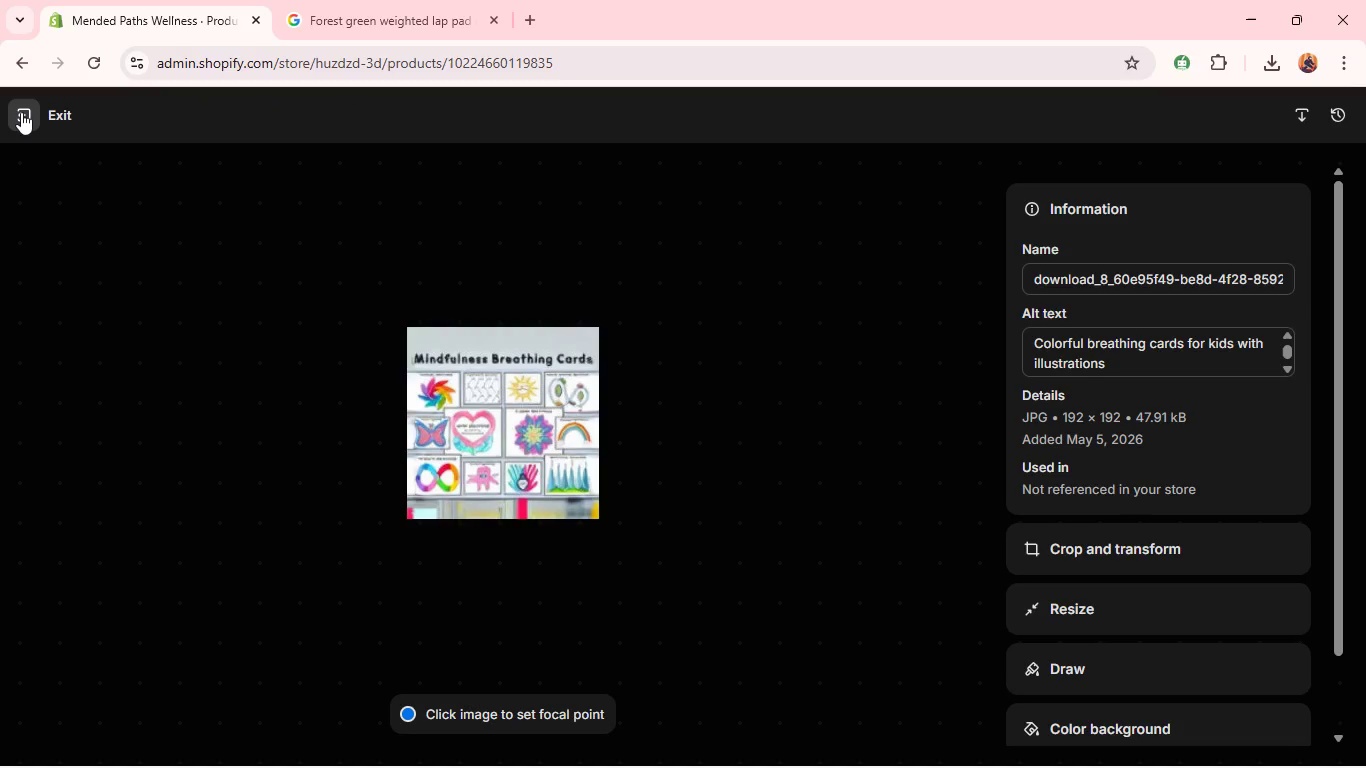 
left_click([21, 112])
 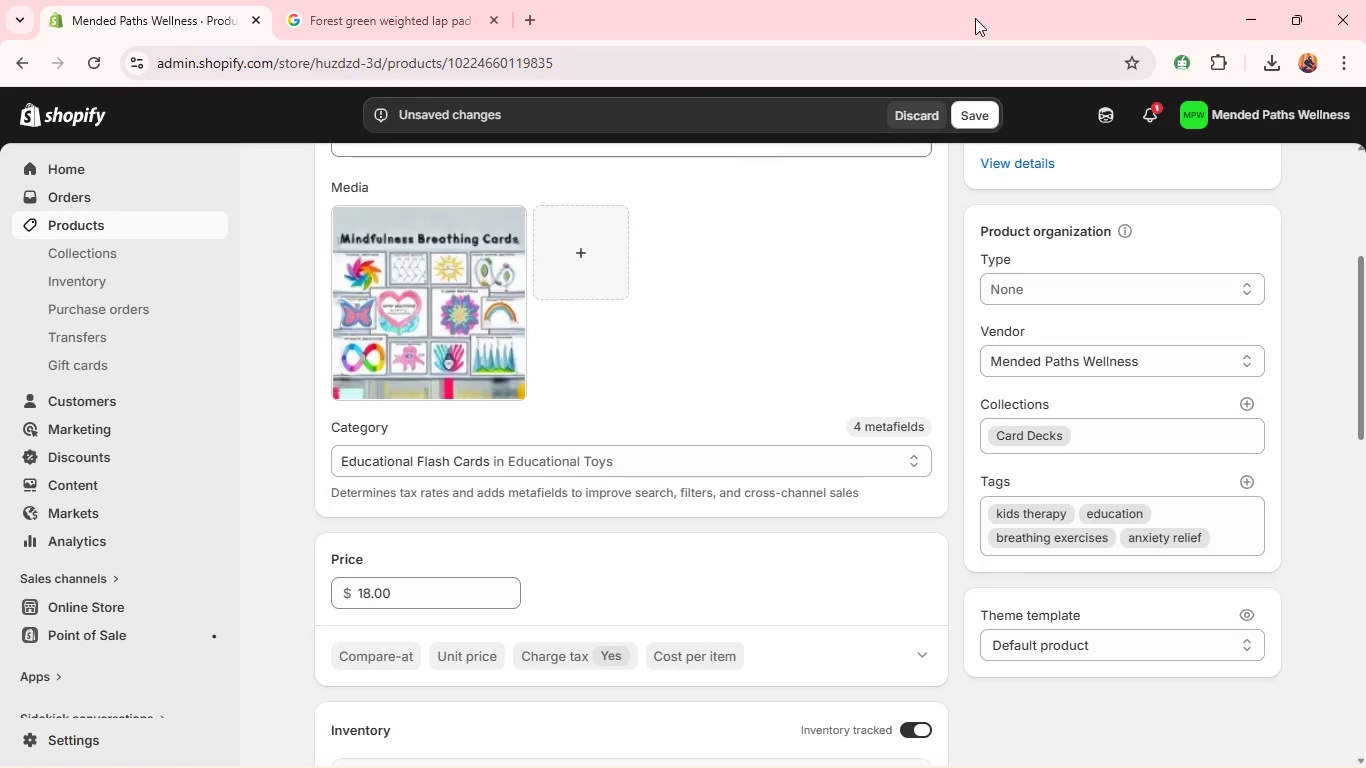 
left_click([983, 108])
 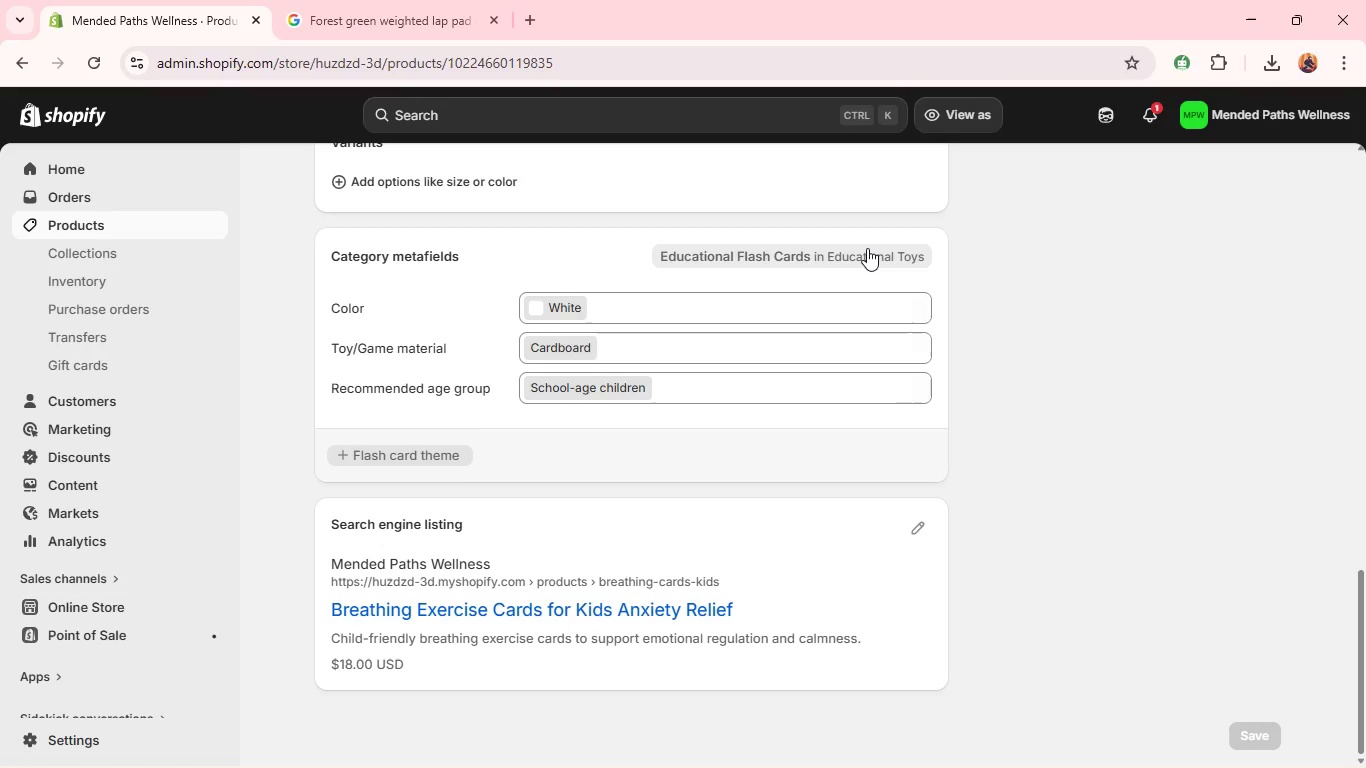 
wait(13.5)
 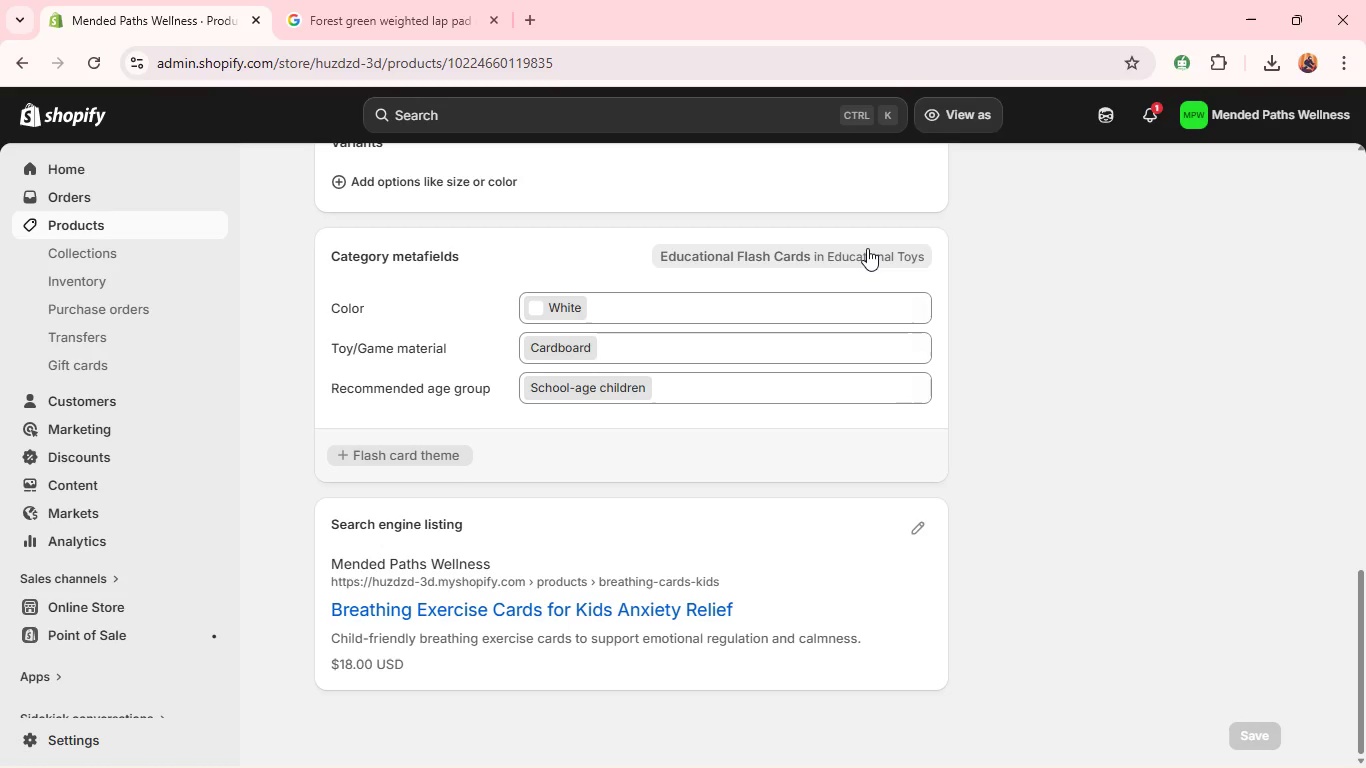 
left_click([332, 172])
 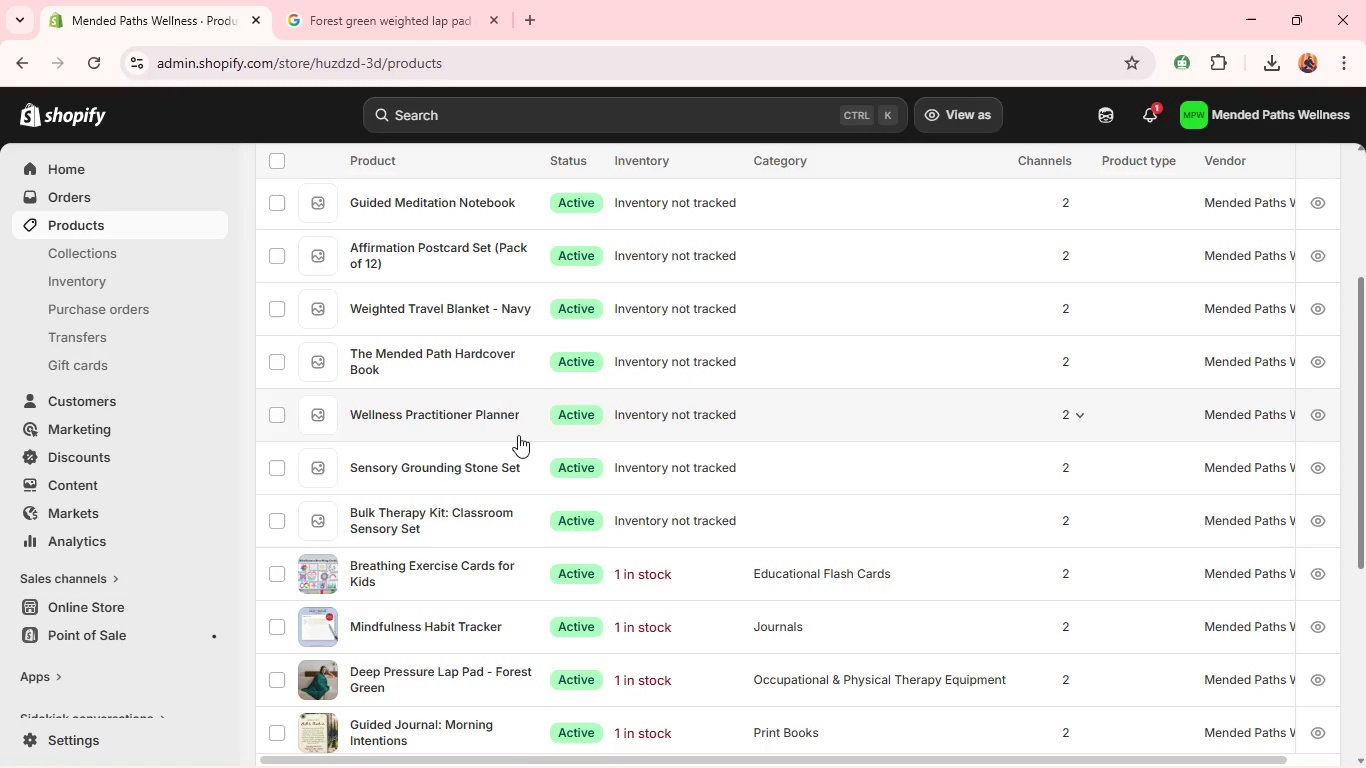 
left_click([438, 514])
 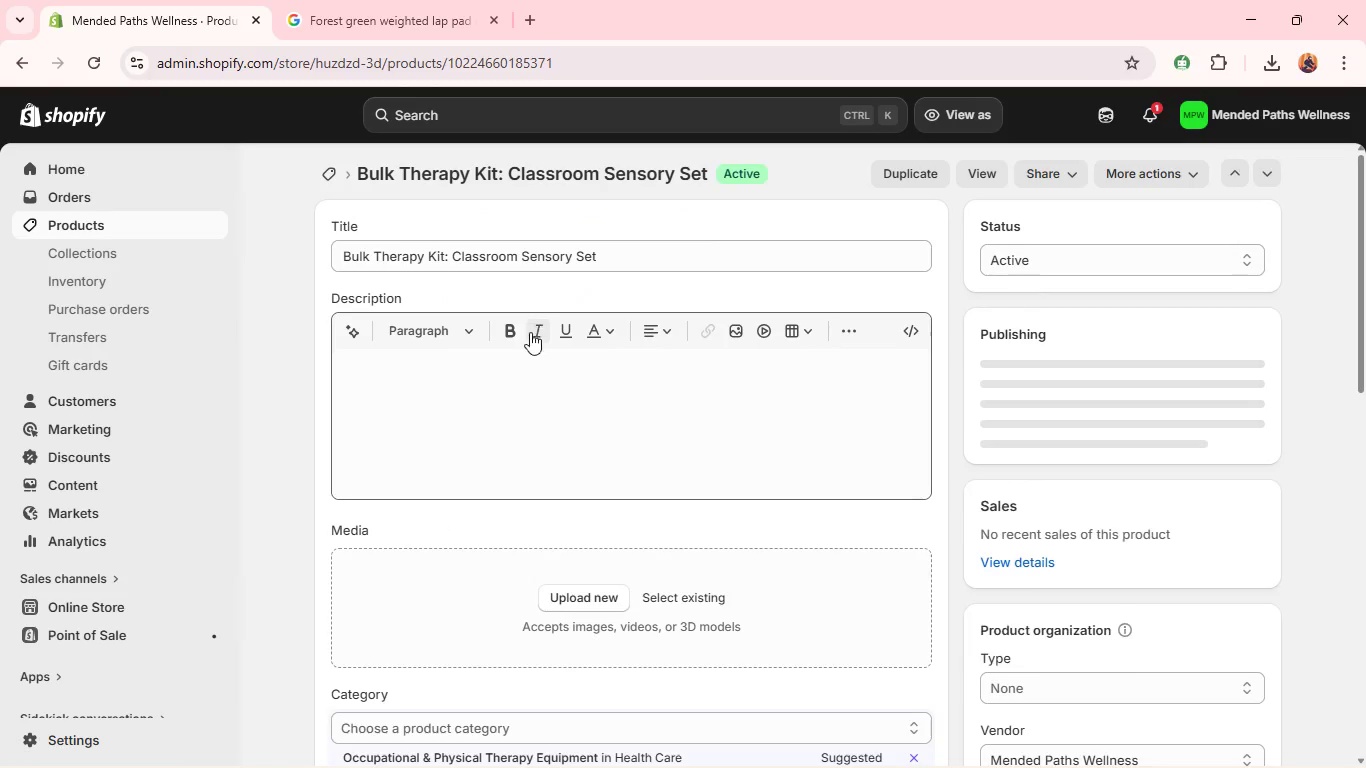 
left_click([506, 384])
 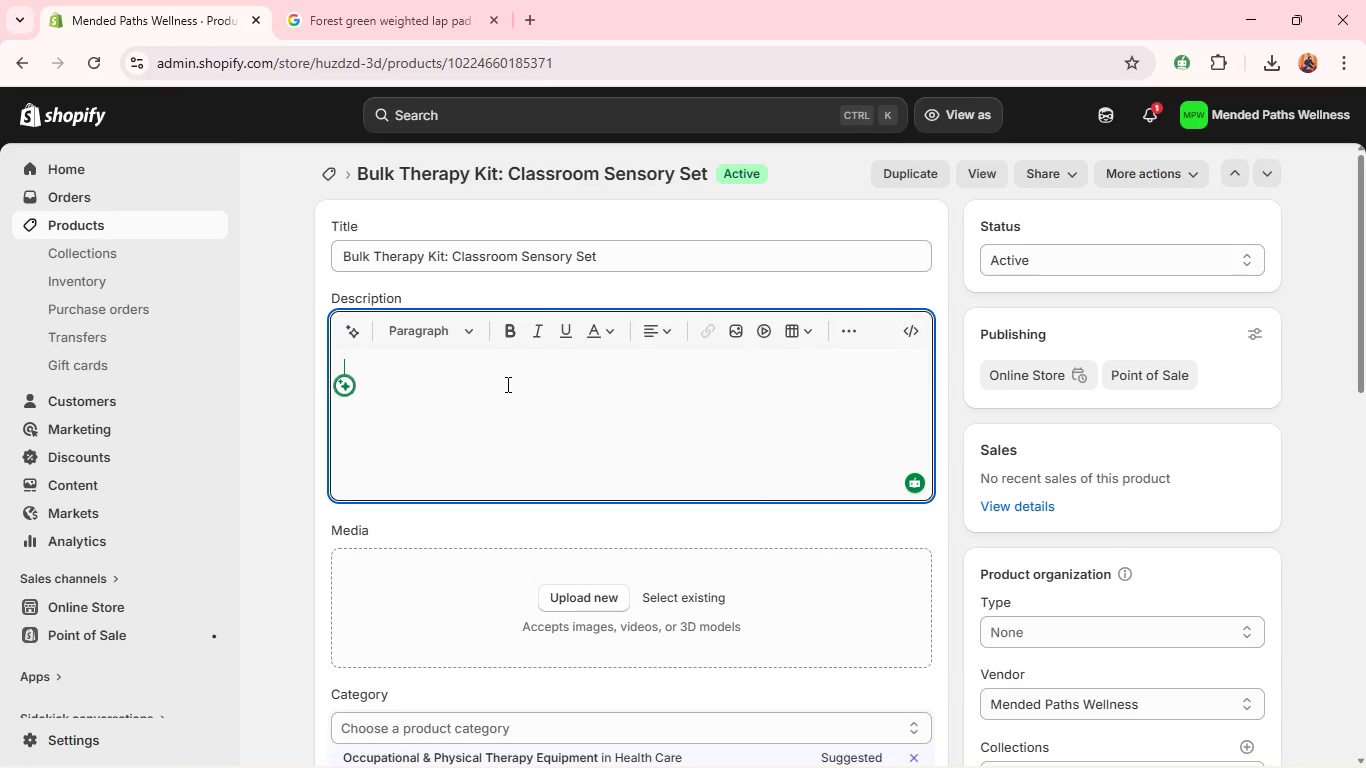 
wait(5.42)
 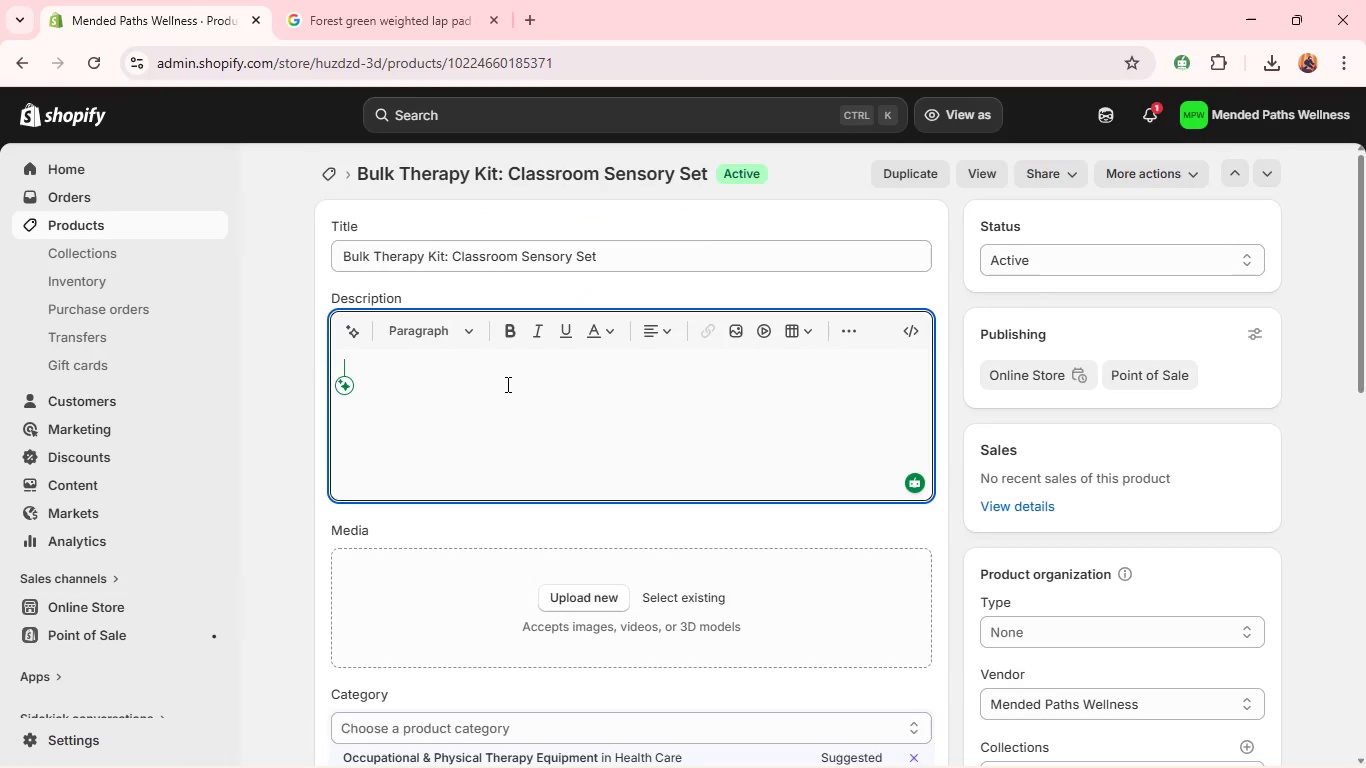 
type(Large-scsle )
key(Backspace)
key(Backspace)
key(Backspace)
key(Backspace)
type(ale sensory toolkit designed)
 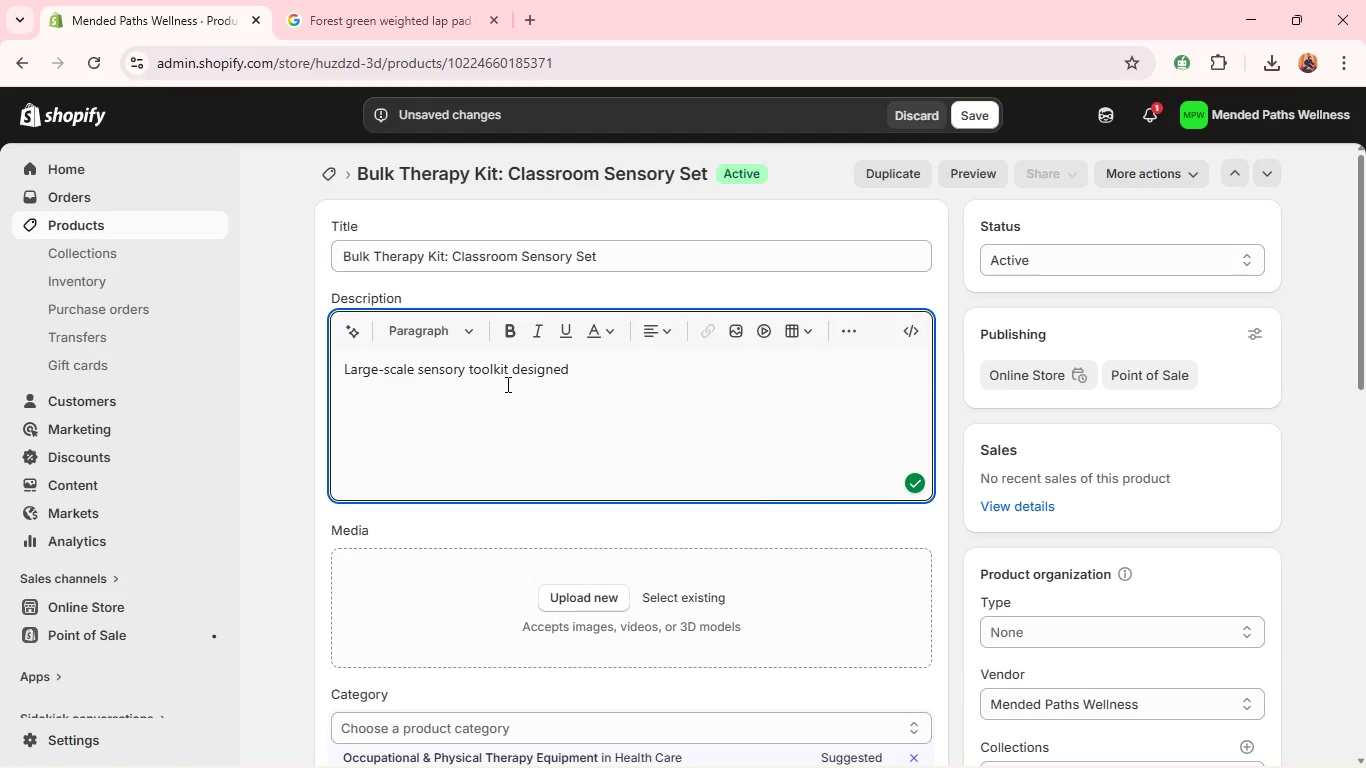 
wait(5.08)
 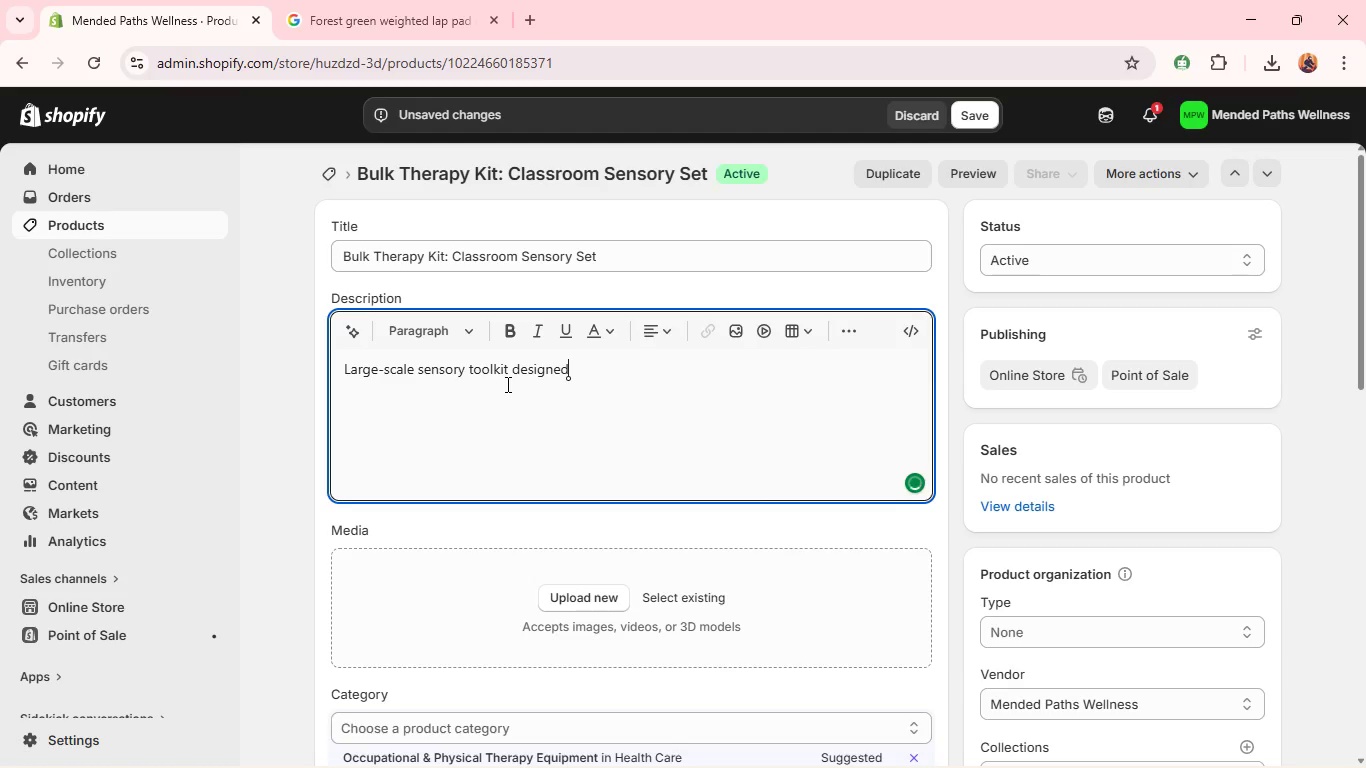 
type( for classrooms and group therapy environments. )
 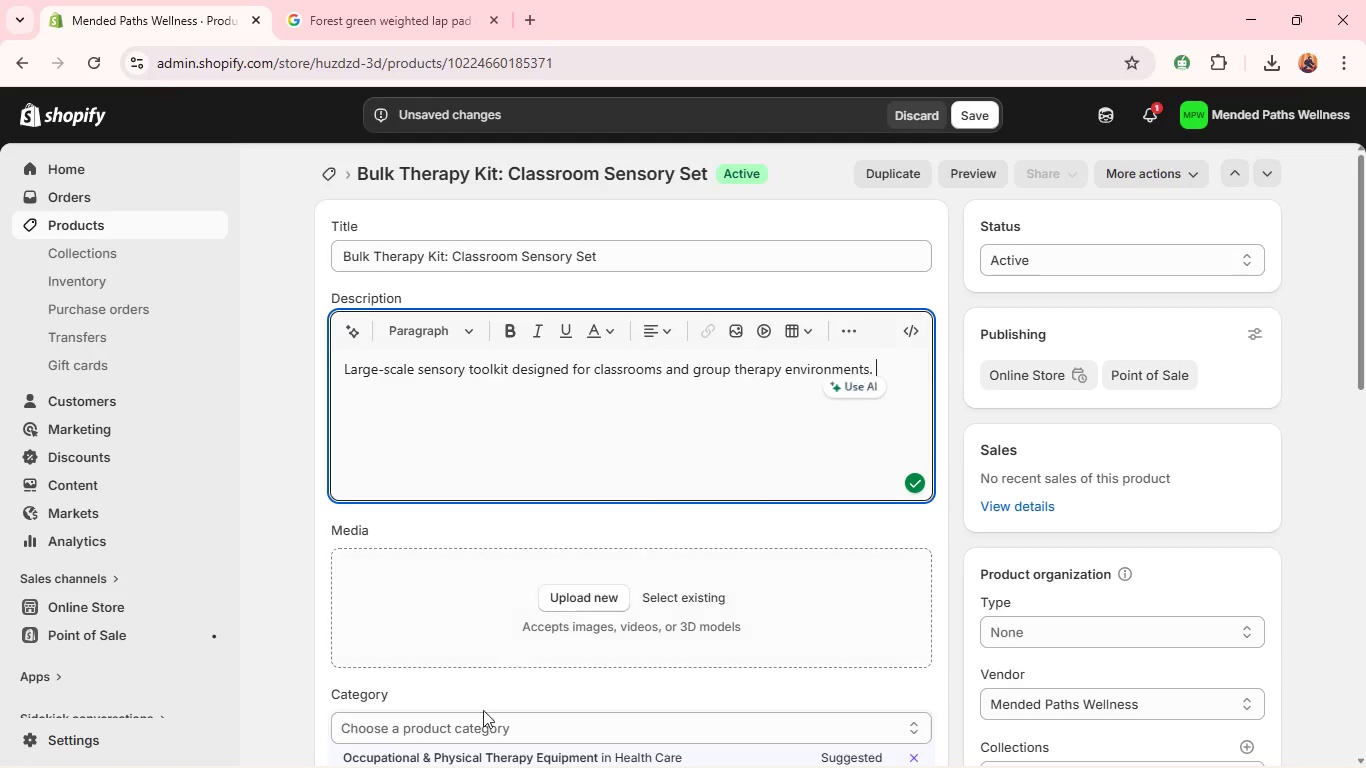 
left_click([474, 749])
 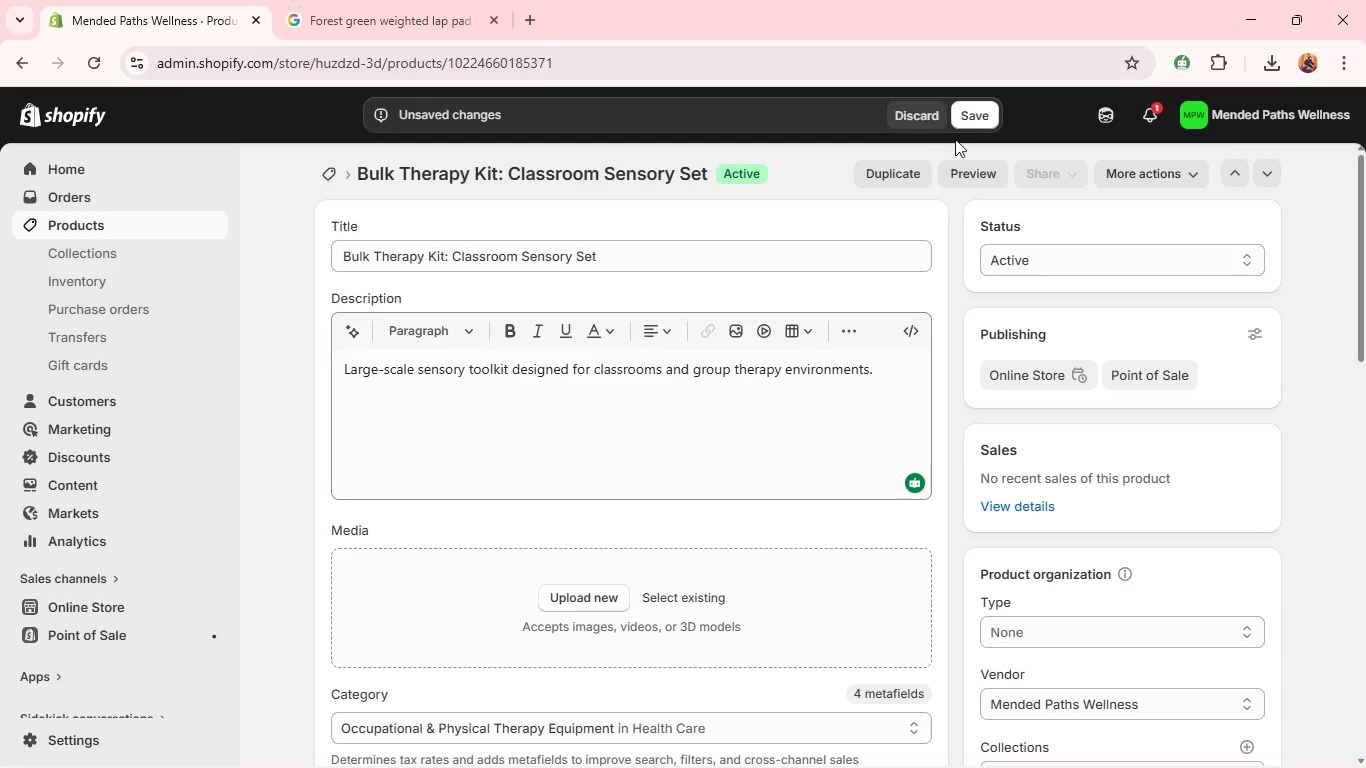 
left_click([973, 114])
 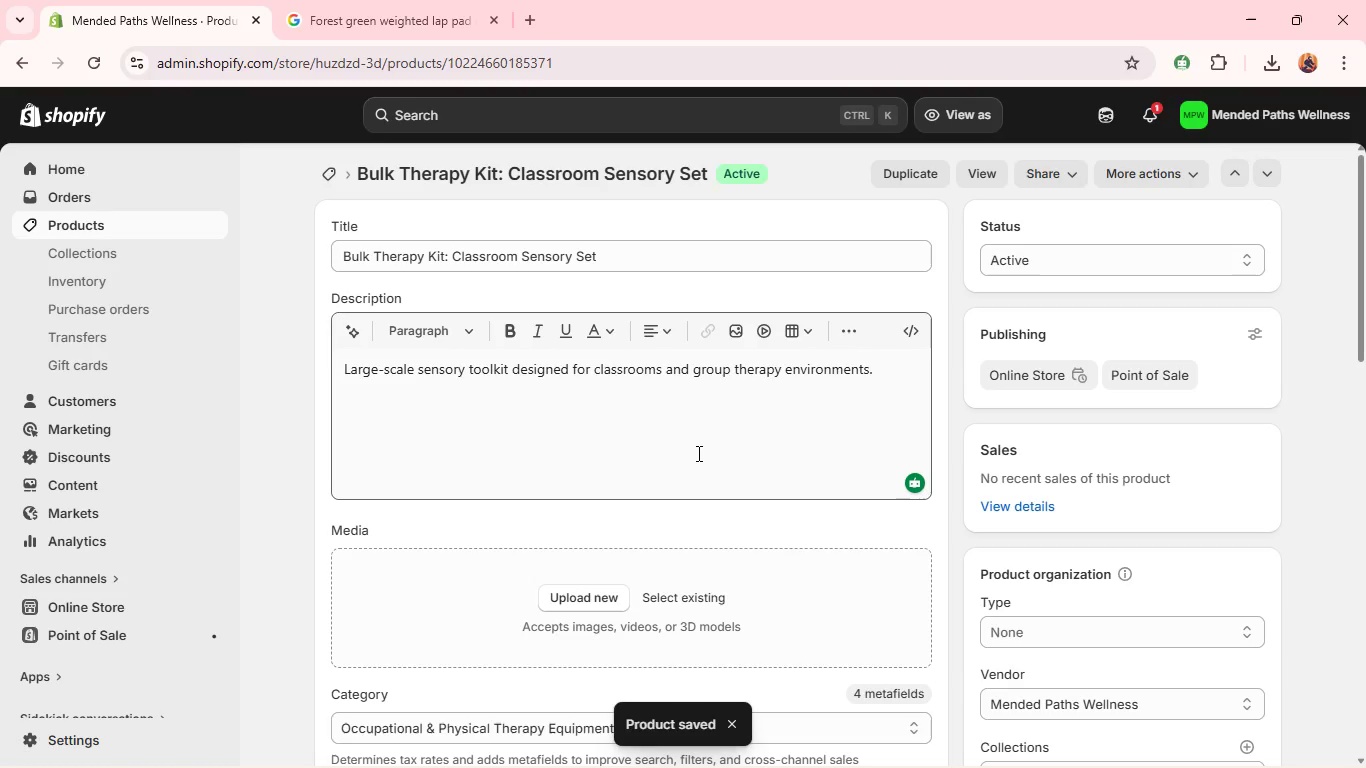 
wait(6.77)
 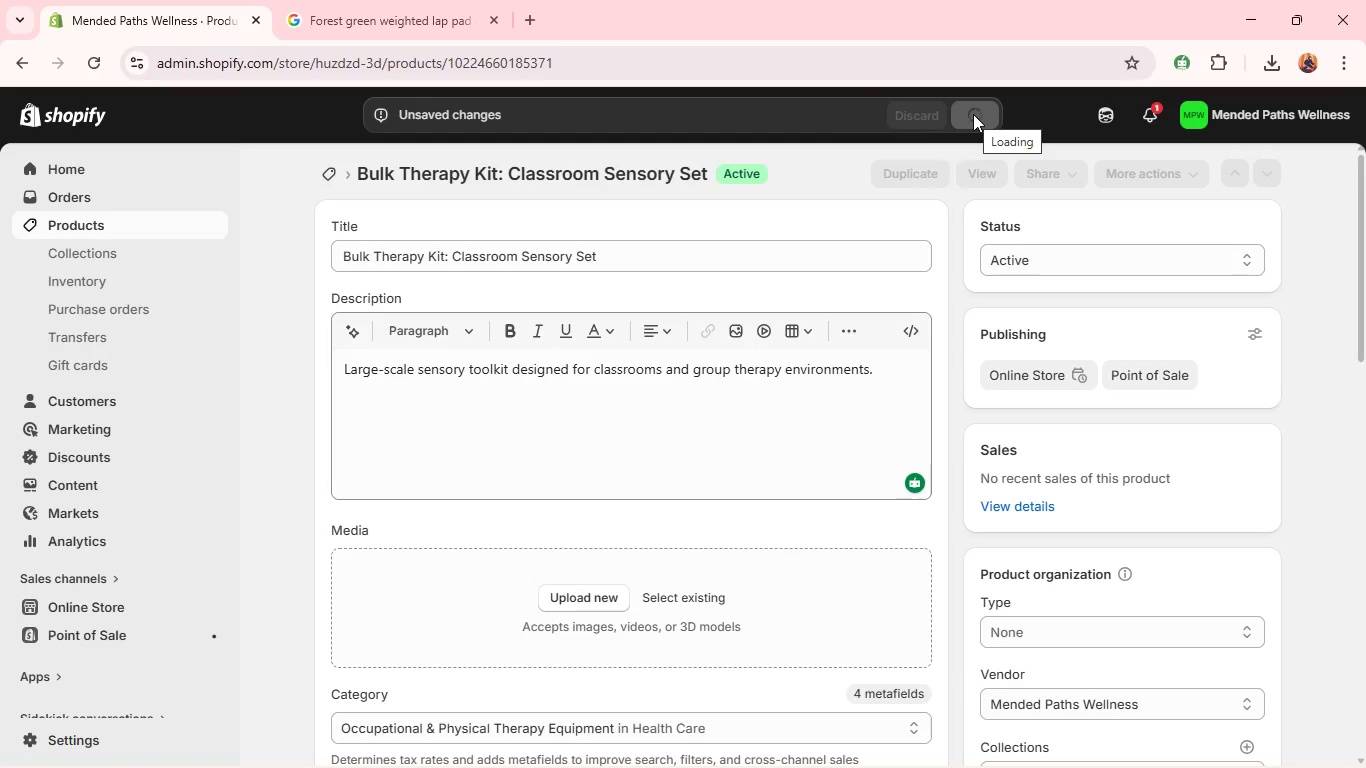 
left_click([590, 601])
 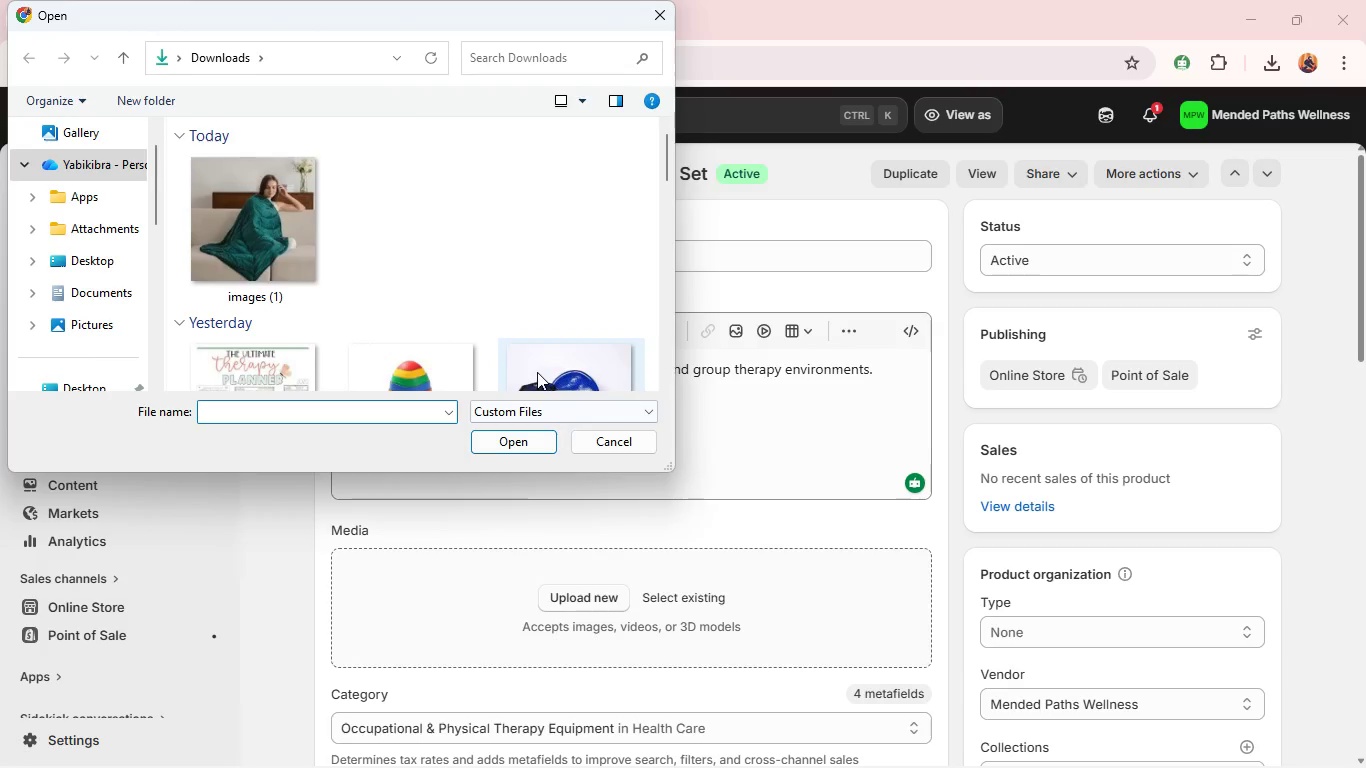 
scroll: coordinate [533, 305], scroll_direction: down, amount: 2.0
 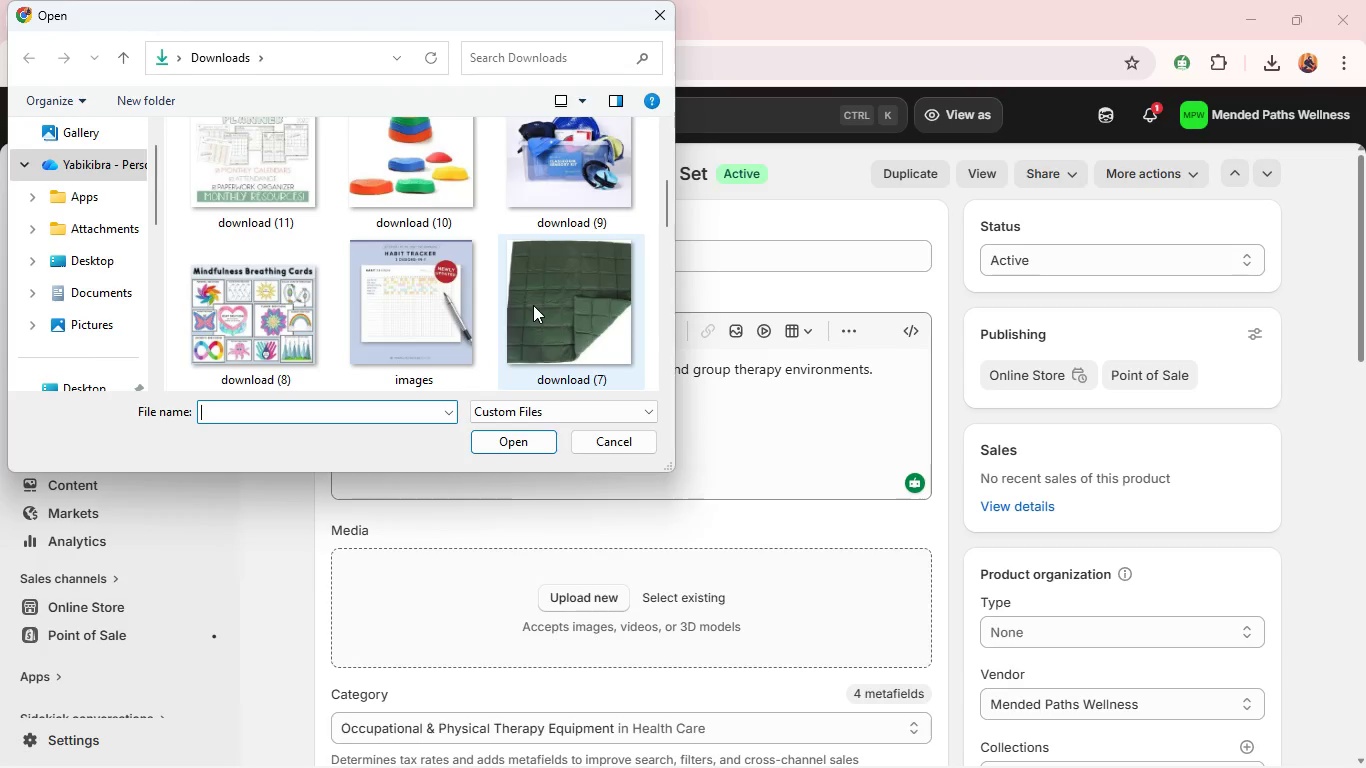 
left_click([533, 305])
 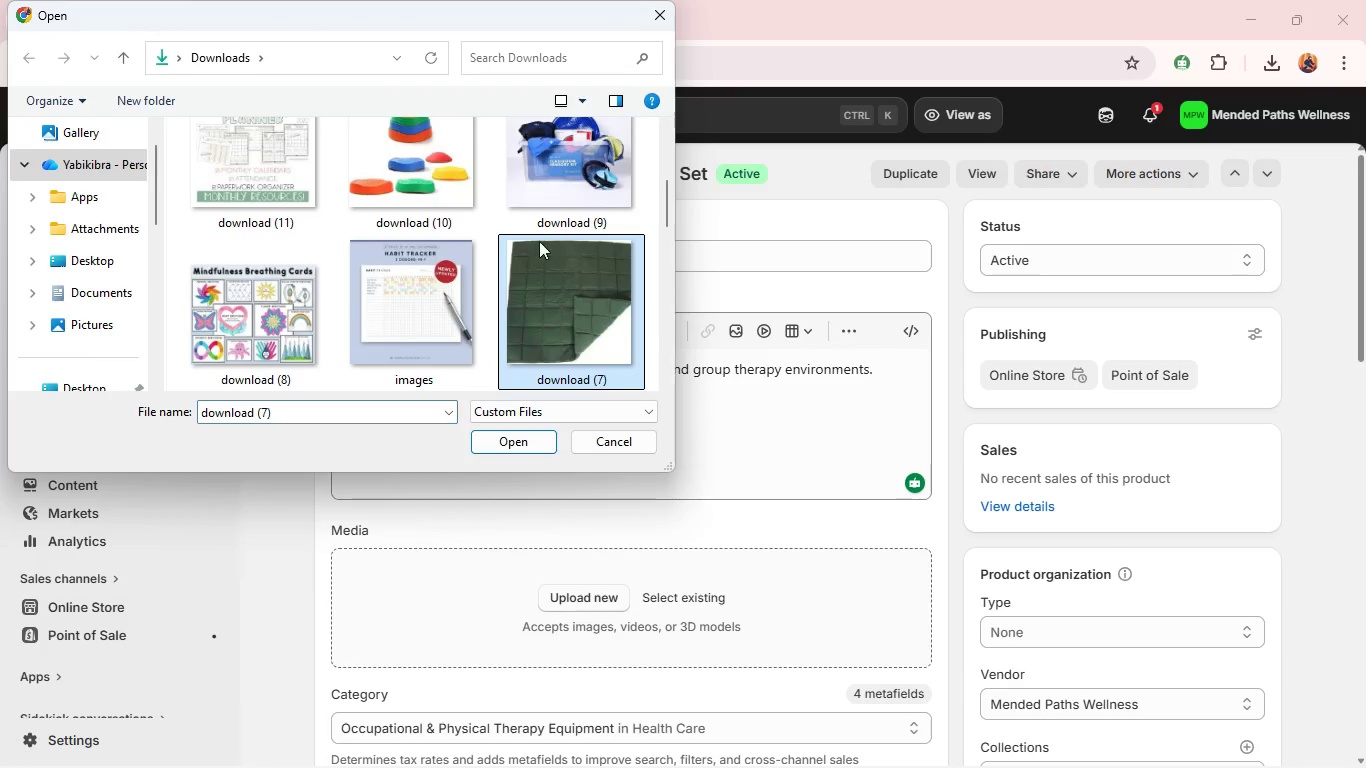 
mouse_move([549, 213])
 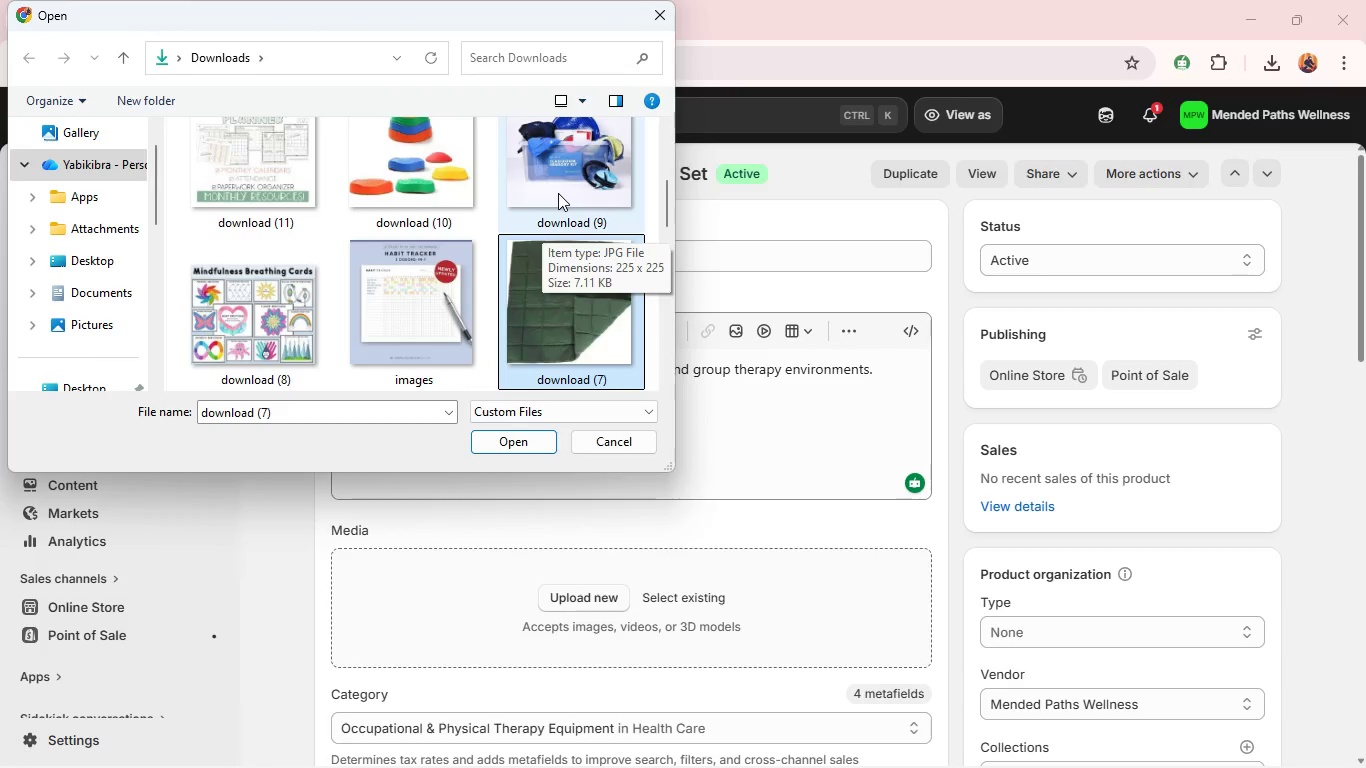 
left_click([558, 193])
 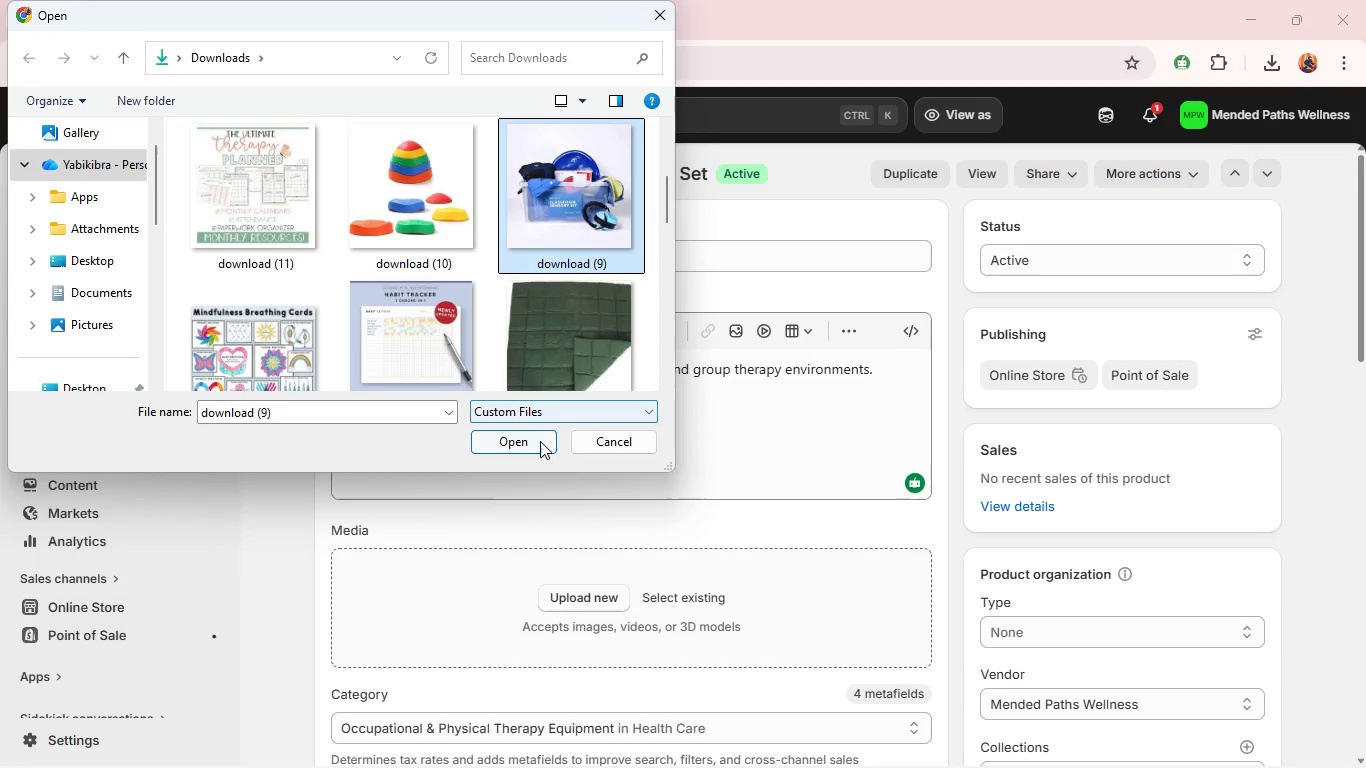 
left_click([531, 445])
 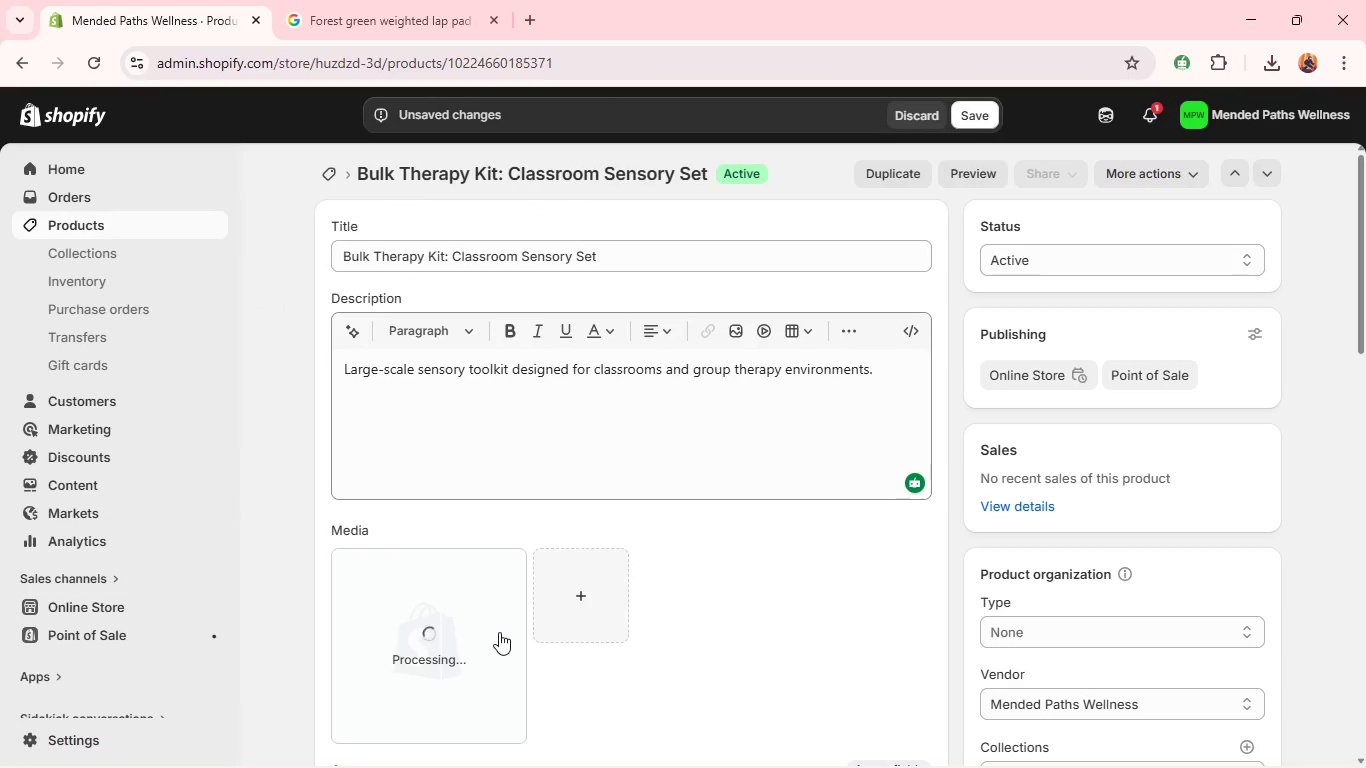 
wait(8.83)
 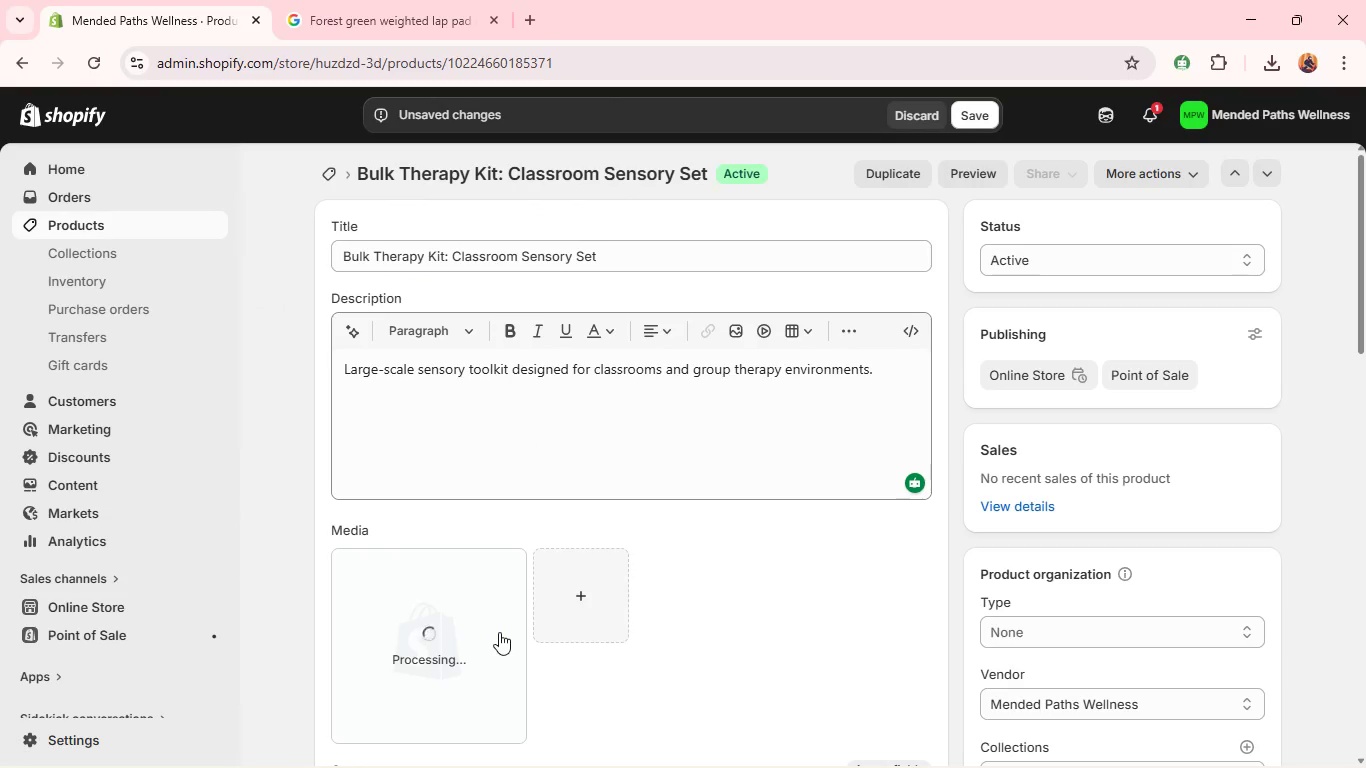 
left_click([499, 632])
 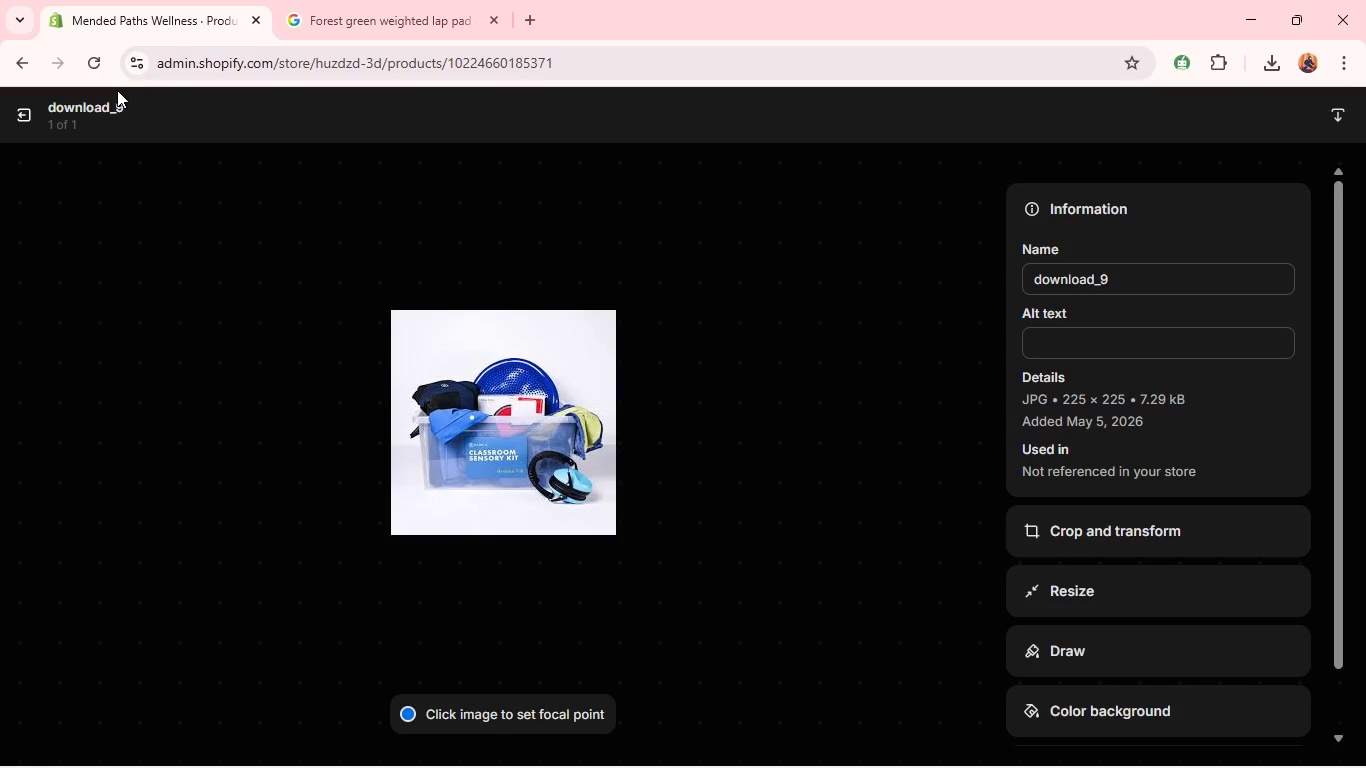 
left_click([28, 108])
 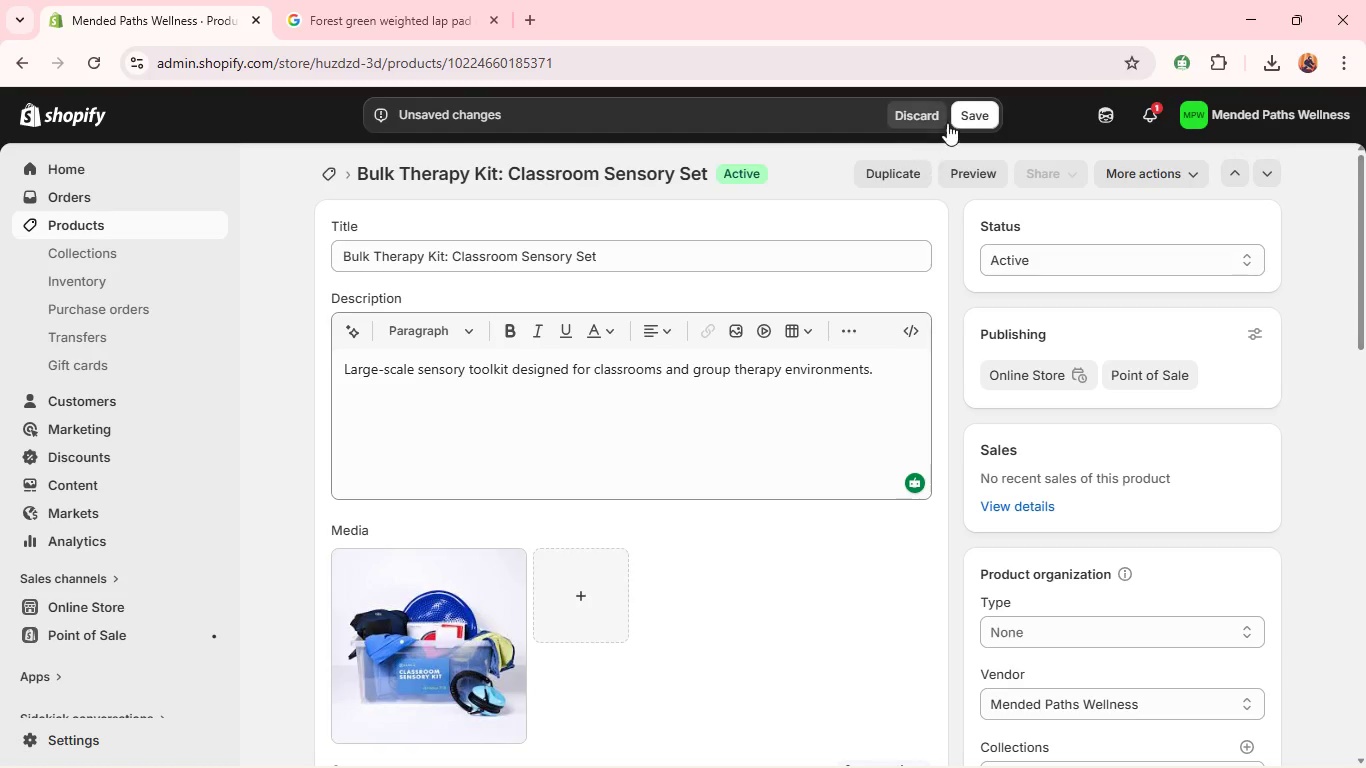 
left_click([966, 118])
 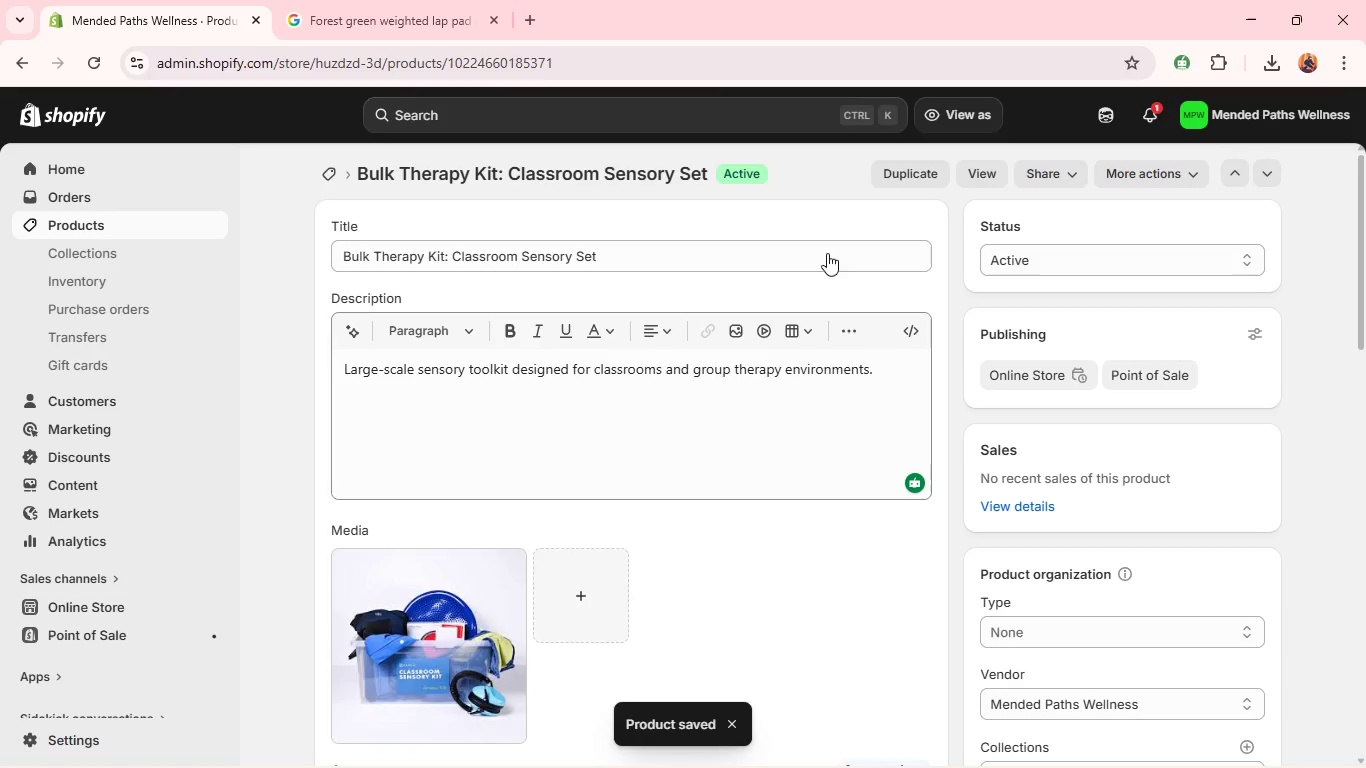 
left_click([467, 632])
 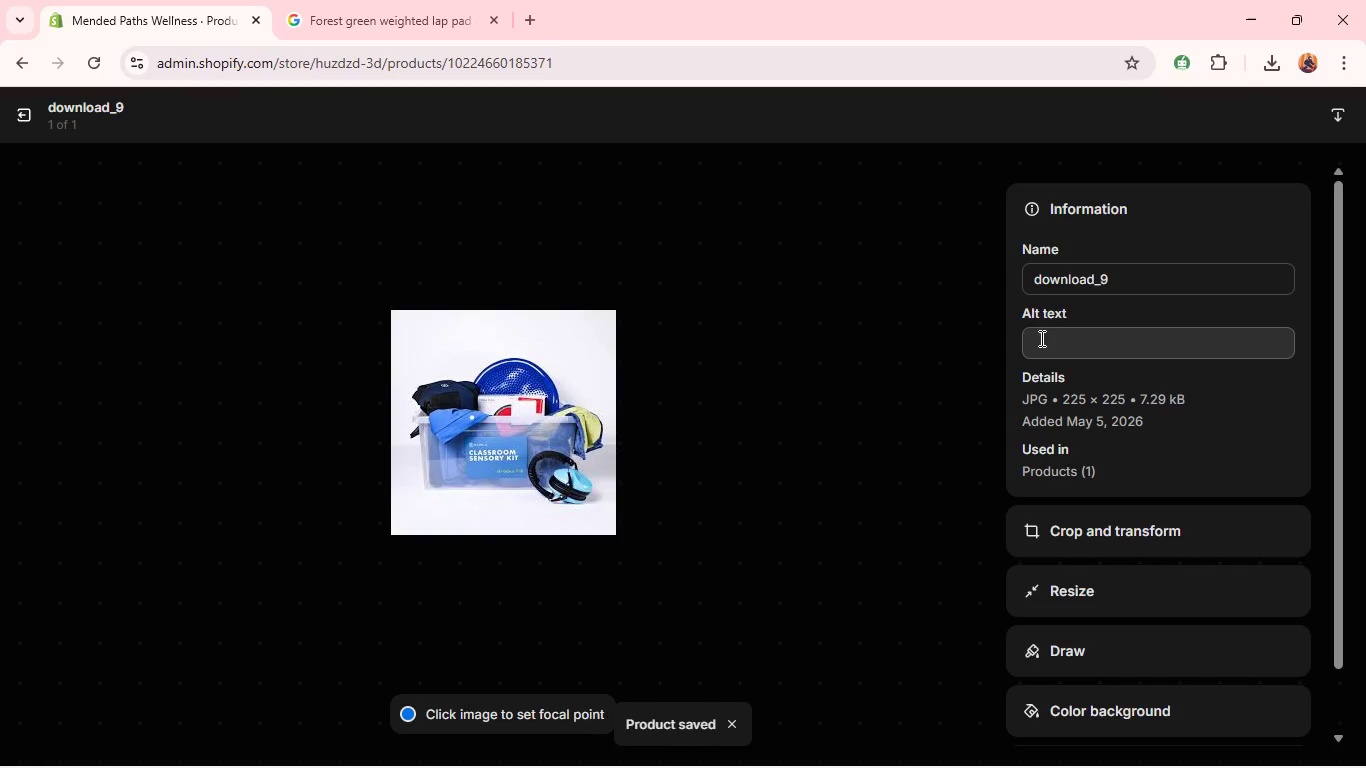 
left_click([1057, 338])
 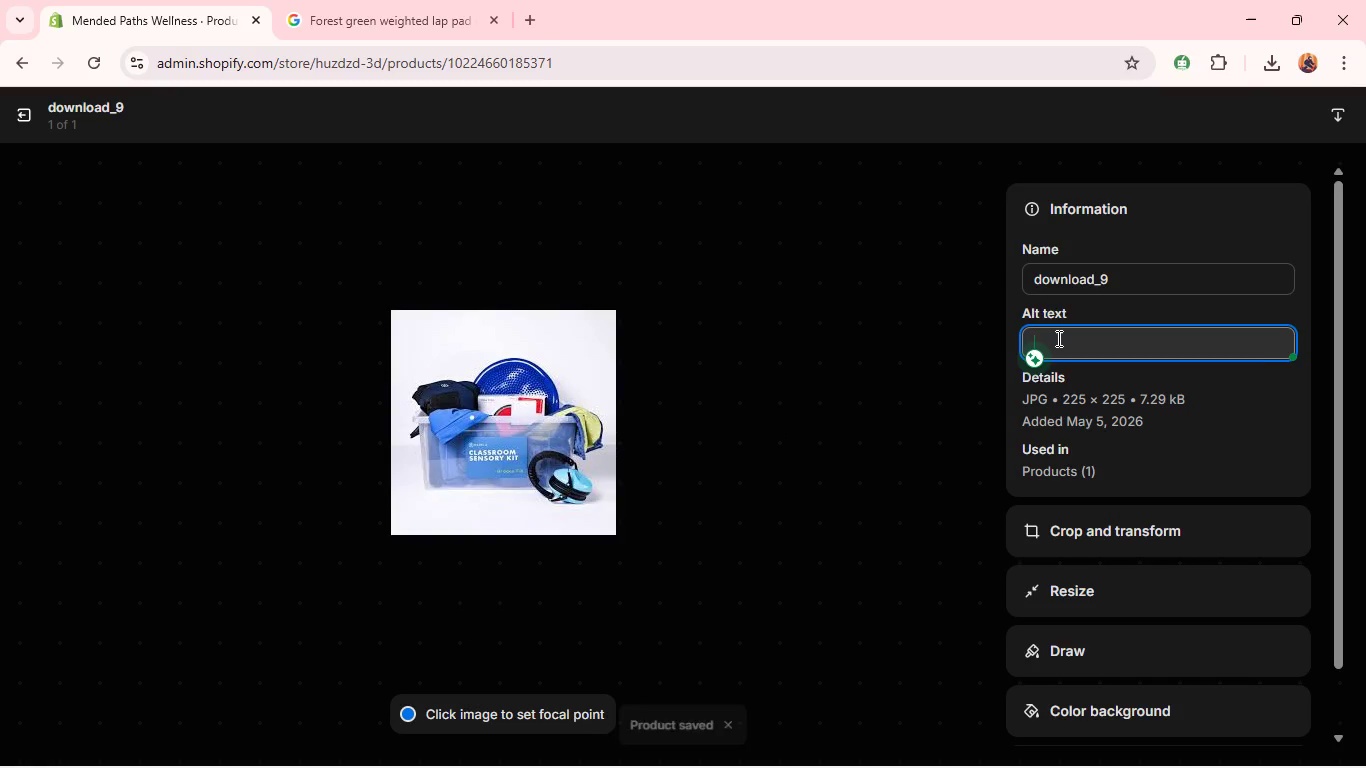 
type(Classroom therapy sensory kit with u)
key(Backspace)
type(mu)
 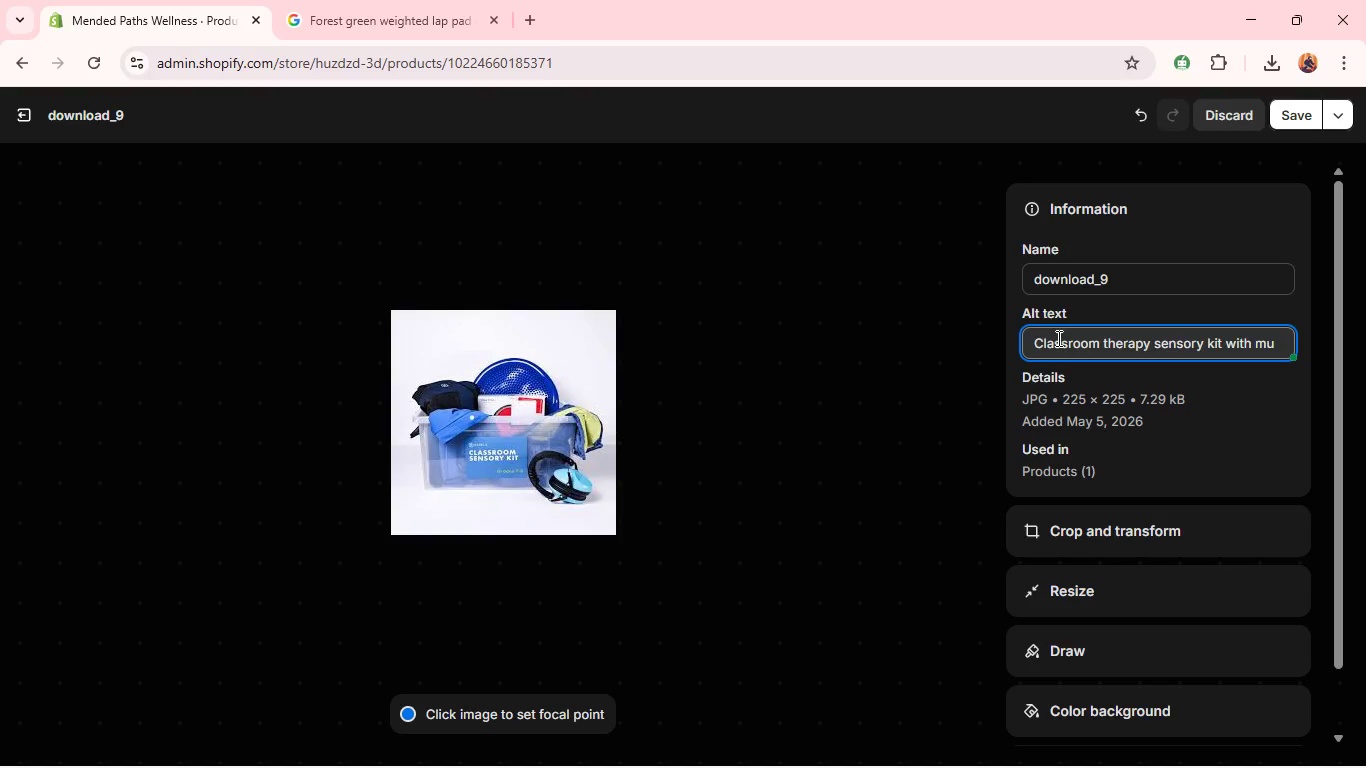 
type(ltiple tools)
 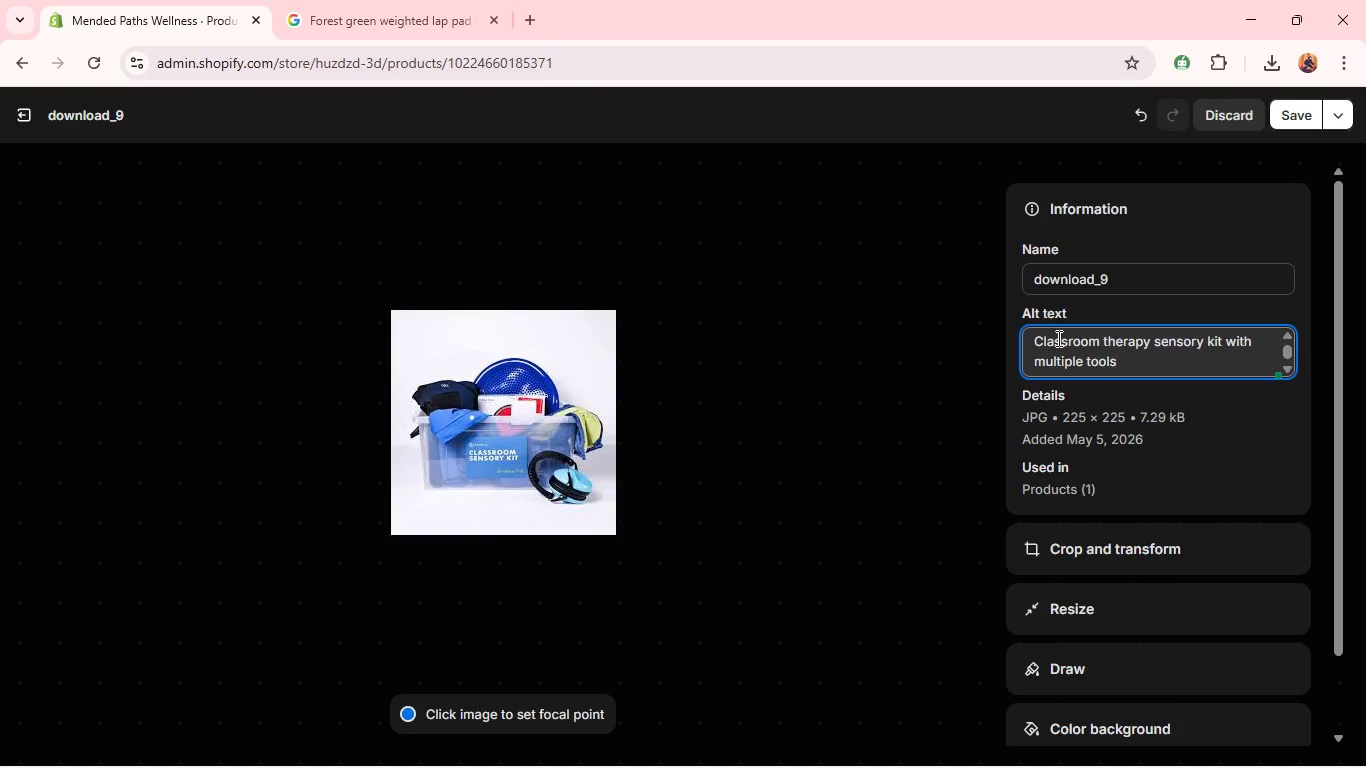 
key(Control+A)
 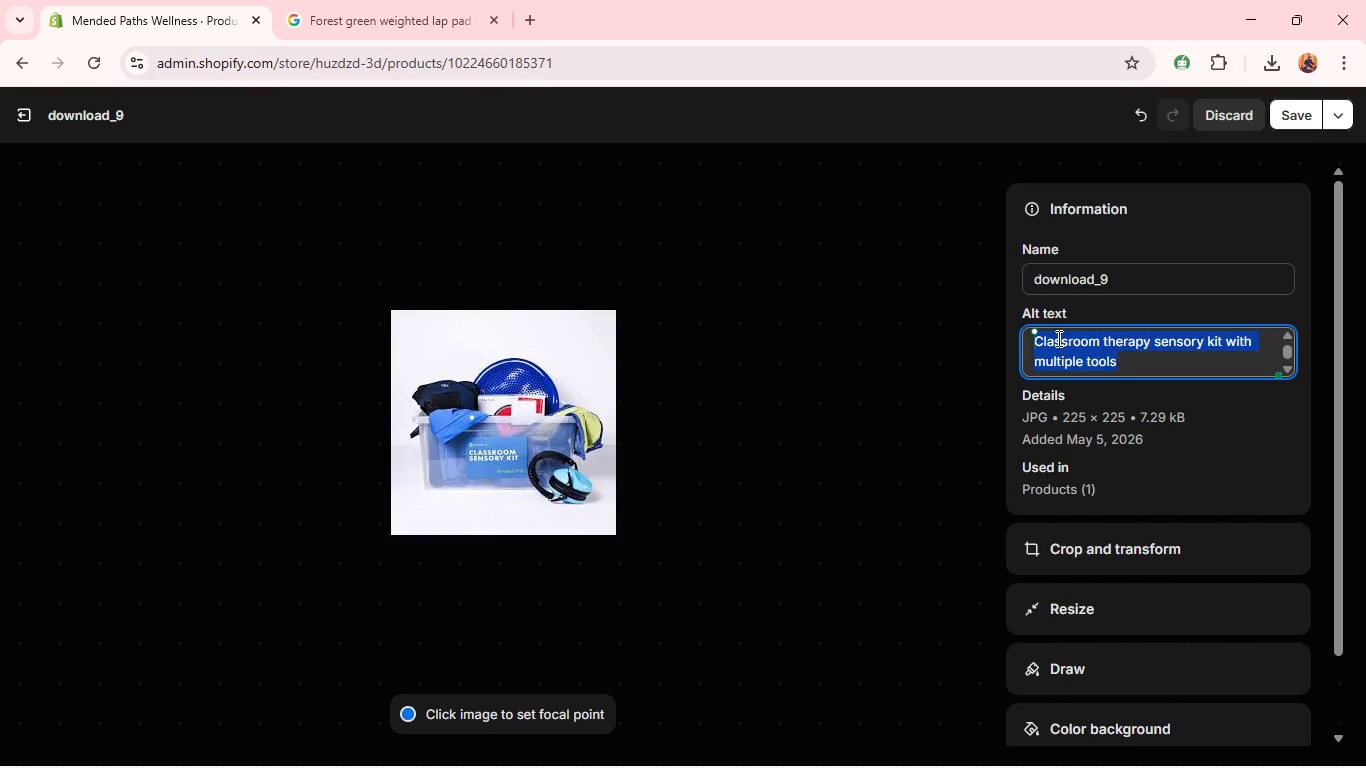 
key(Control+C)
 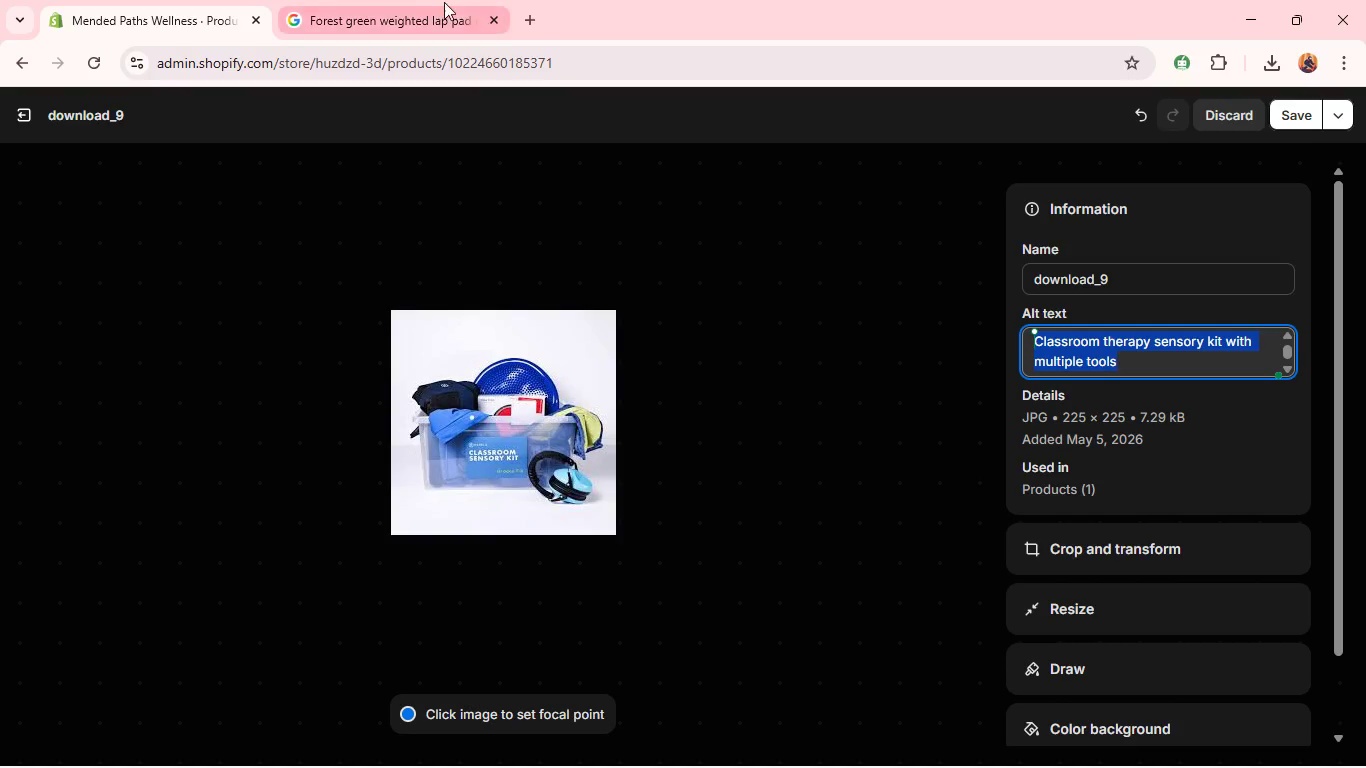 
left_click([430, 1])
 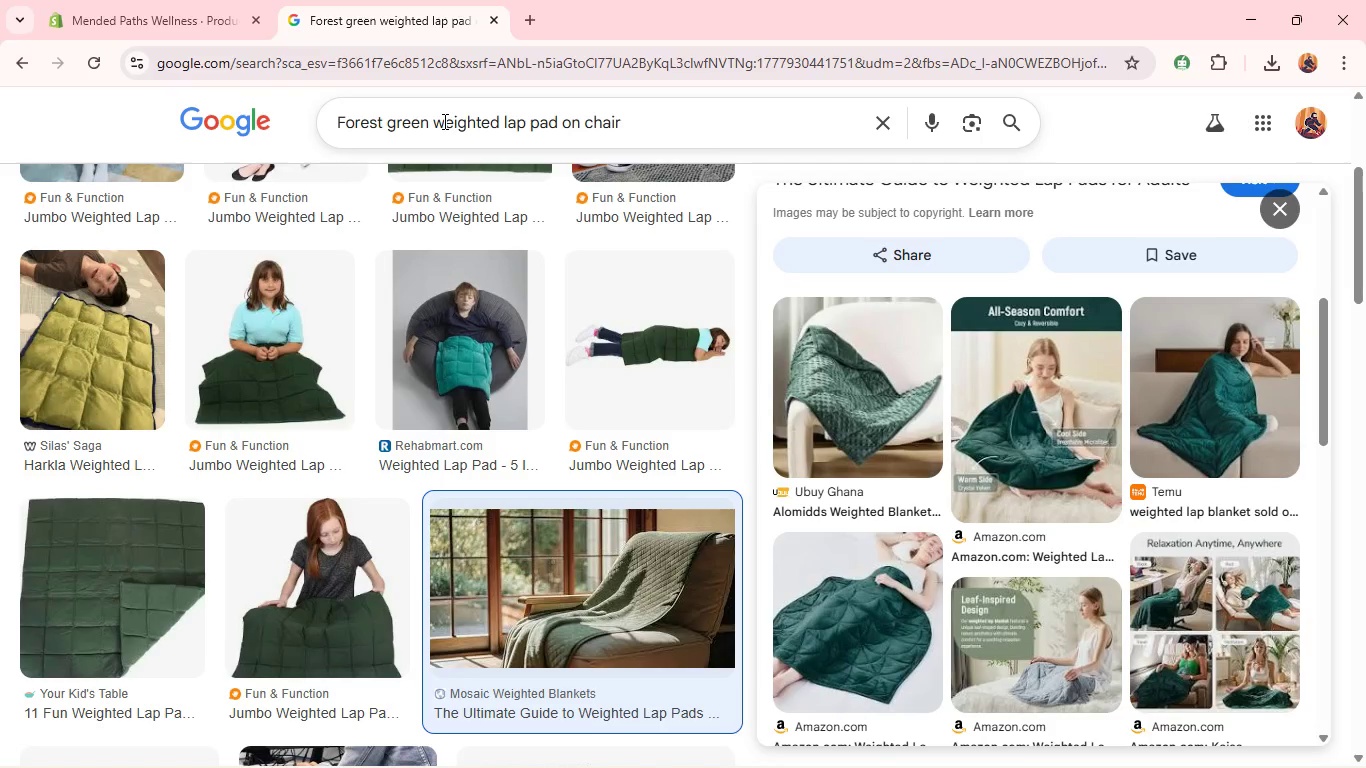 
left_click([443, 121])
 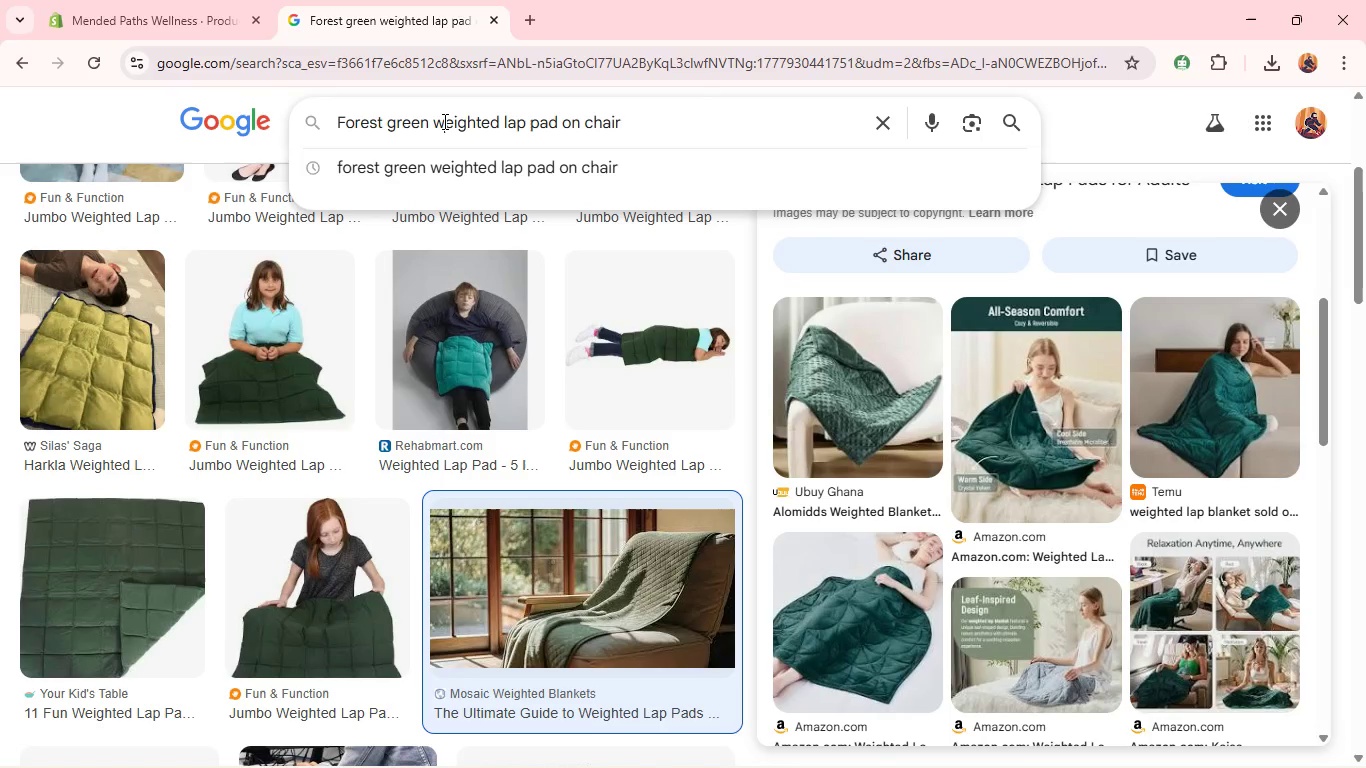 
key(Control+A)
 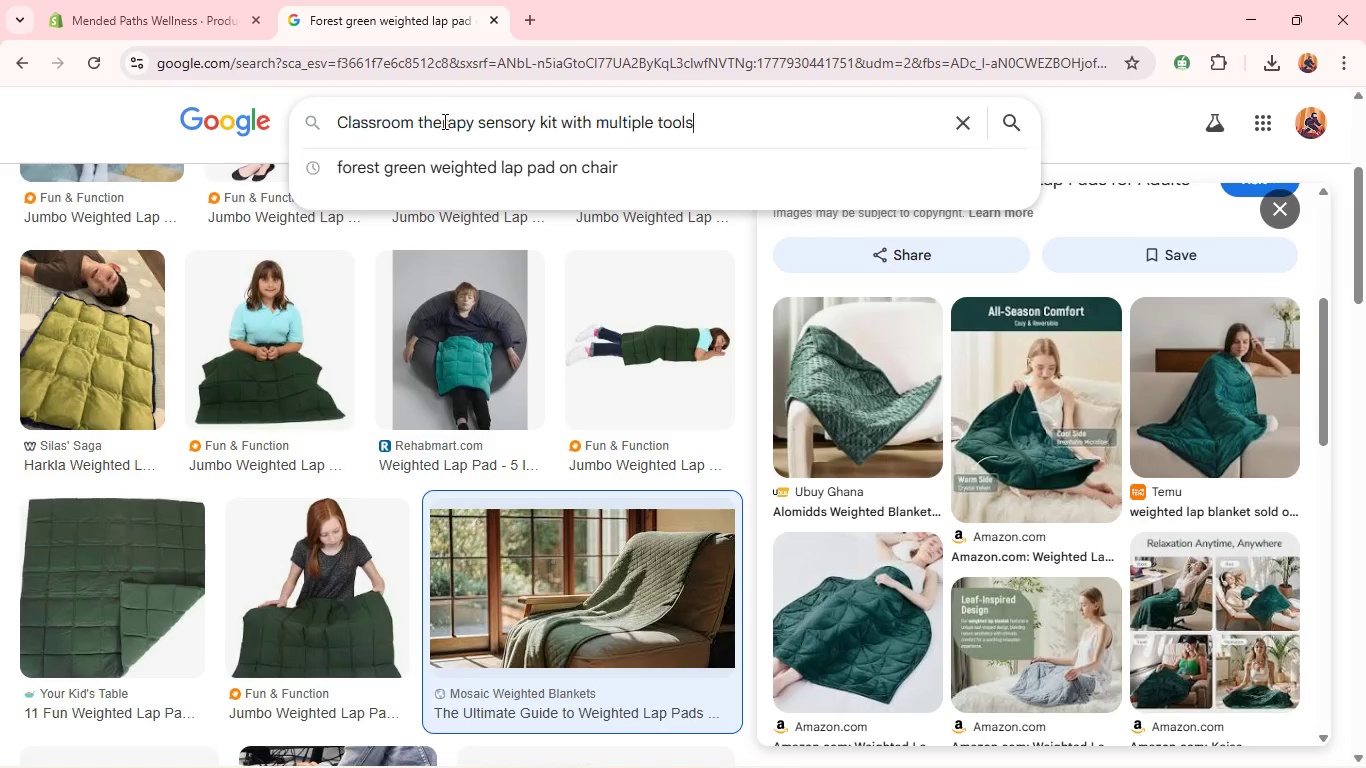 
key(Control+V)
 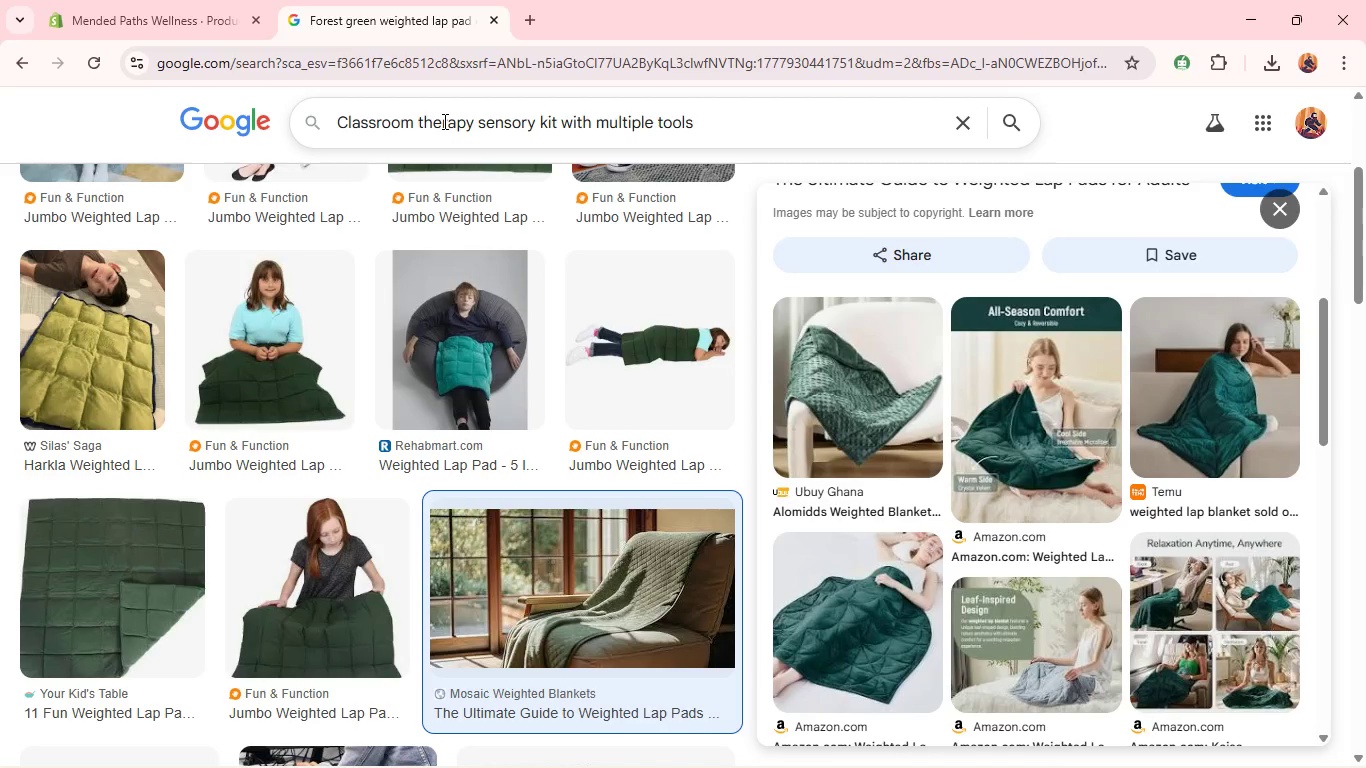 
key(Enter)
 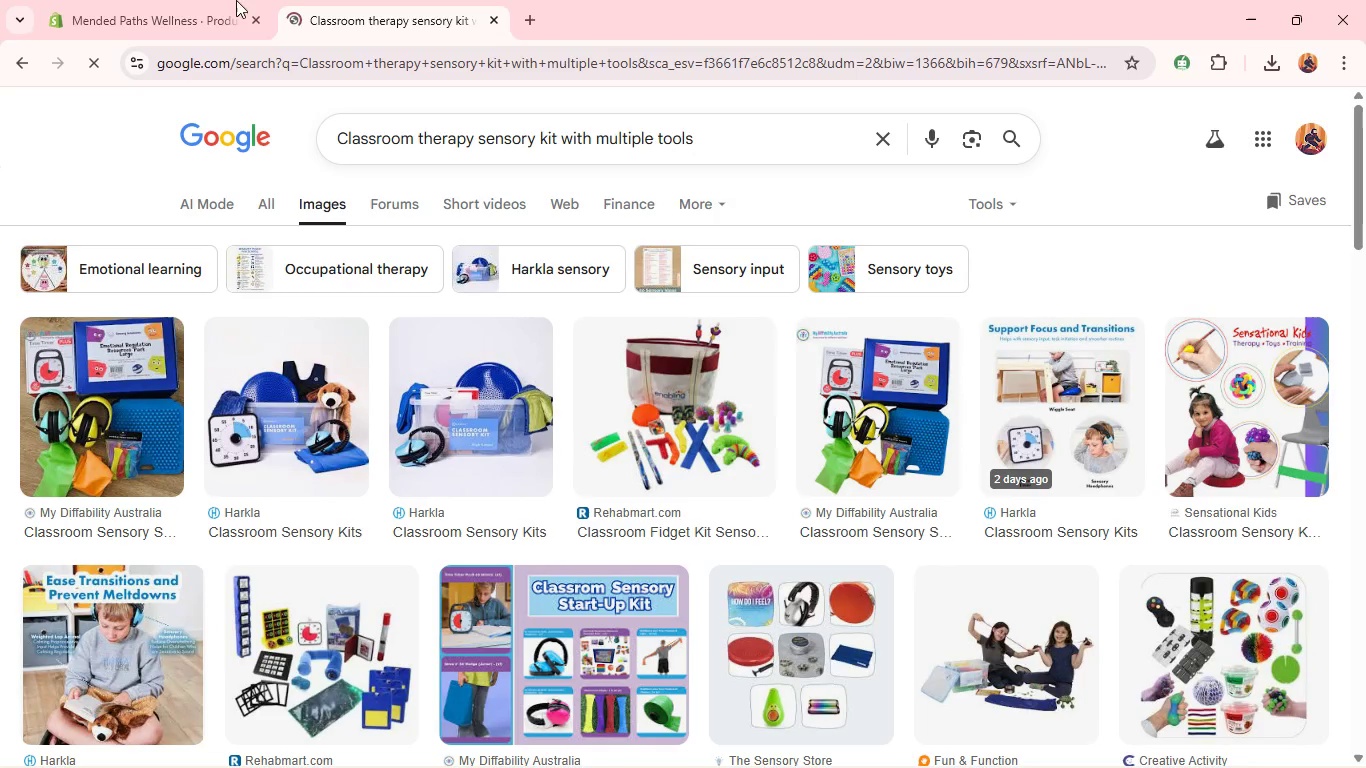 
left_click([159, 0])
 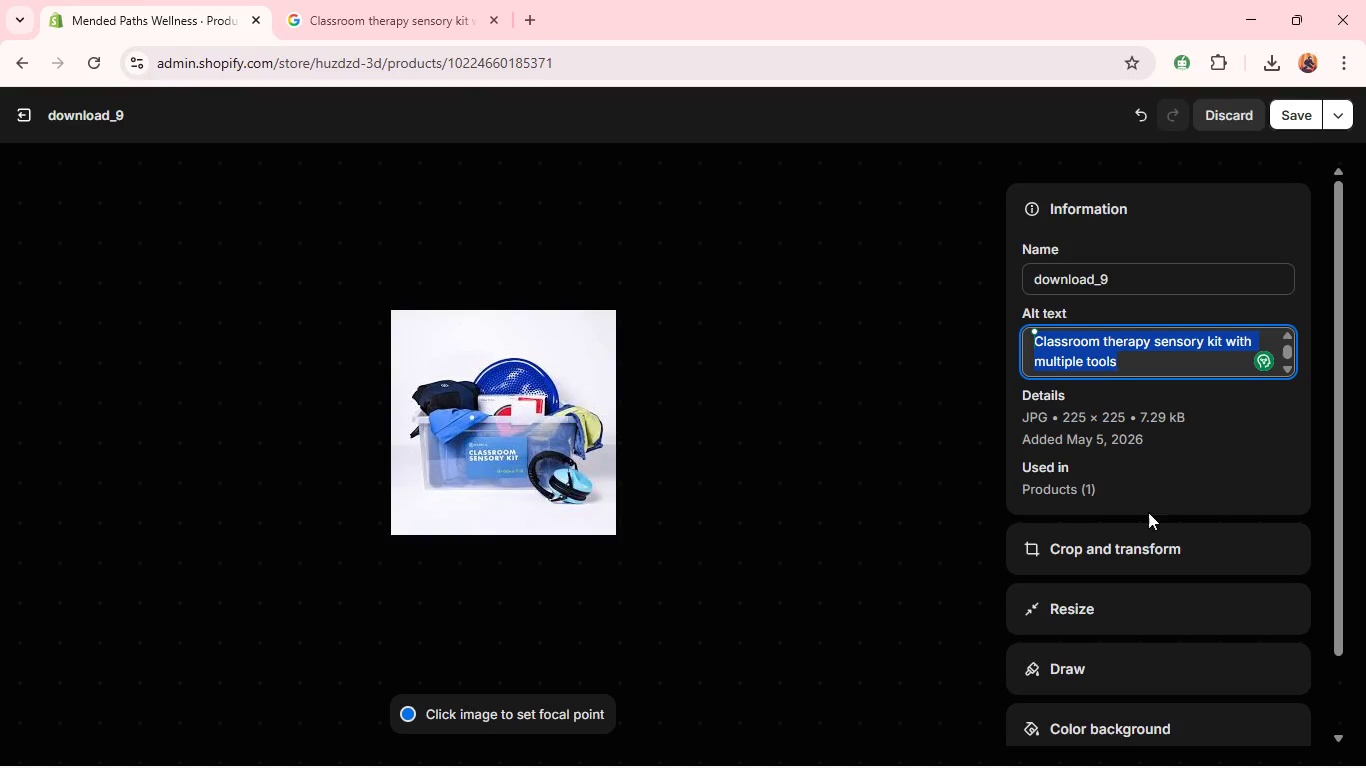 
left_click([1128, 558])
 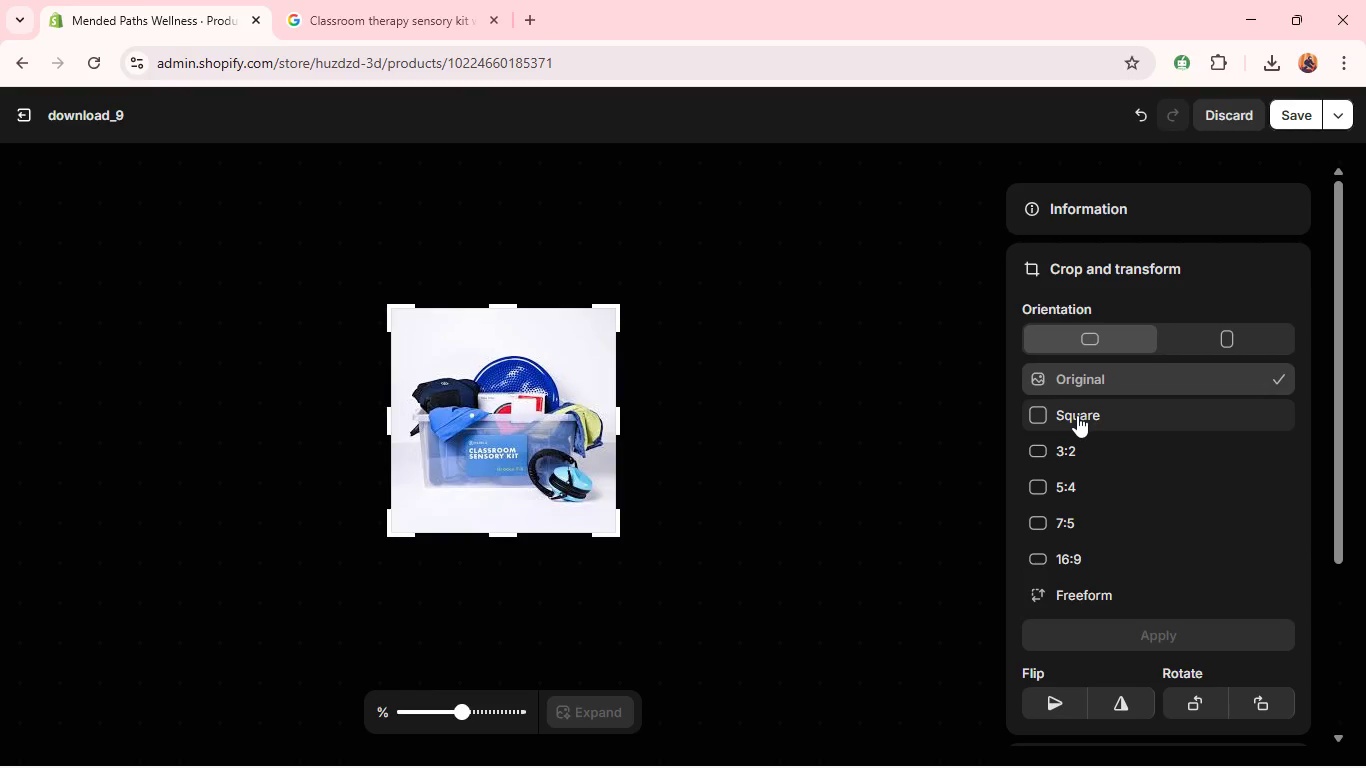 
left_click([1076, 414])
 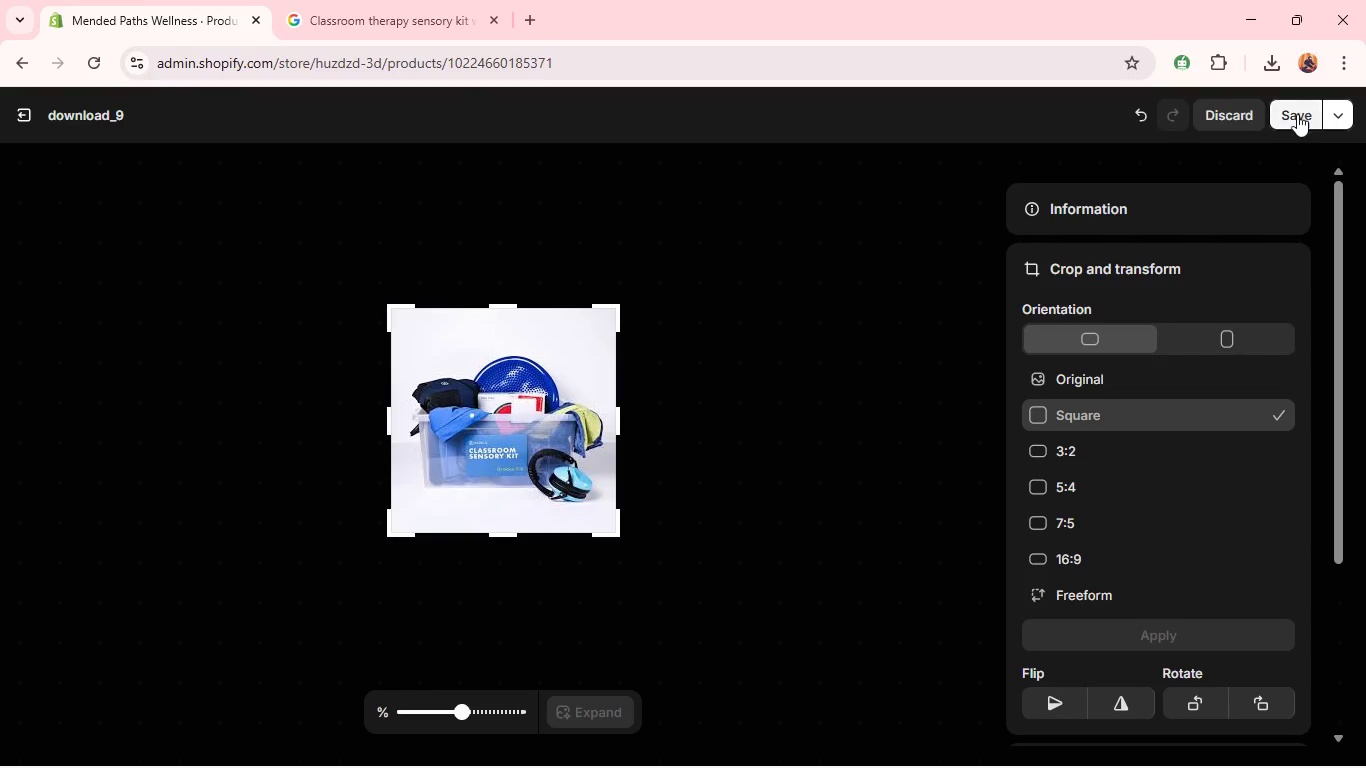 
left_click([1296, 117])
 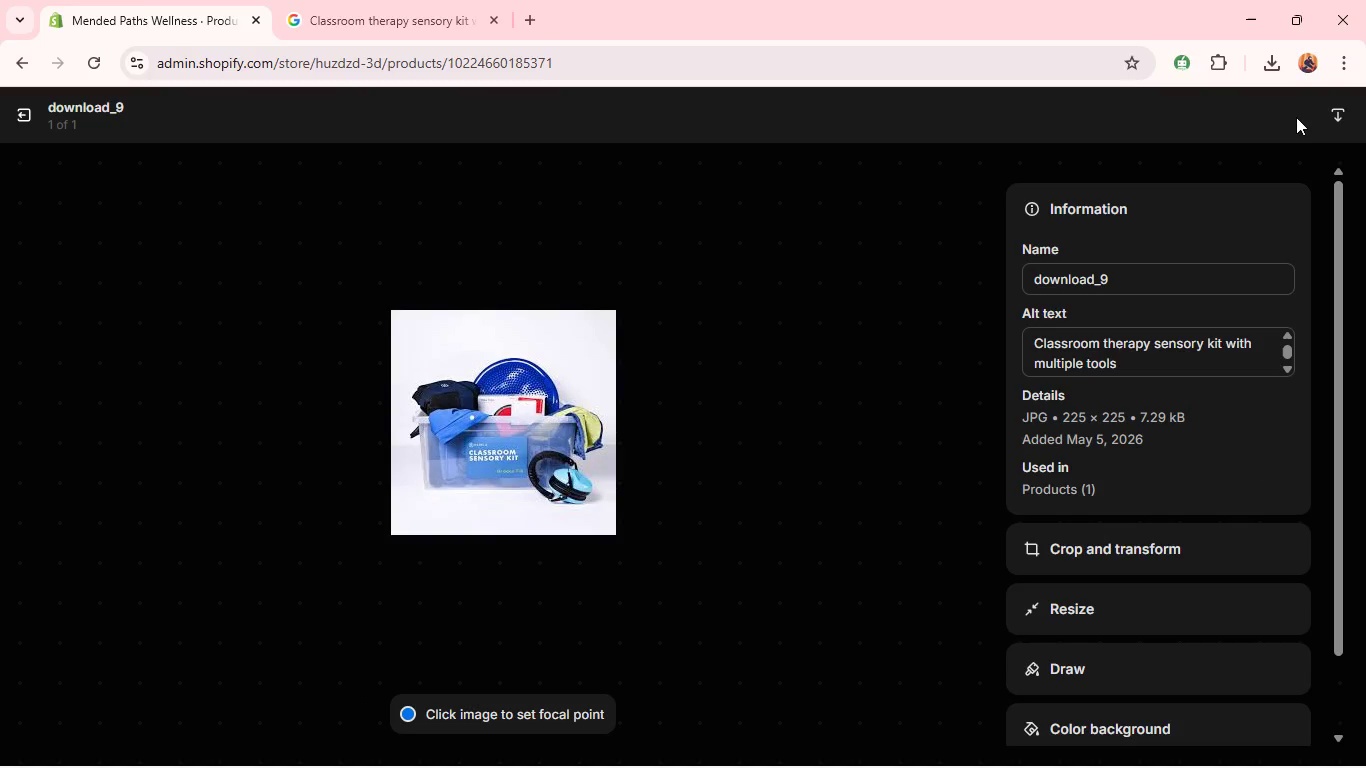 
wait(14.39)
 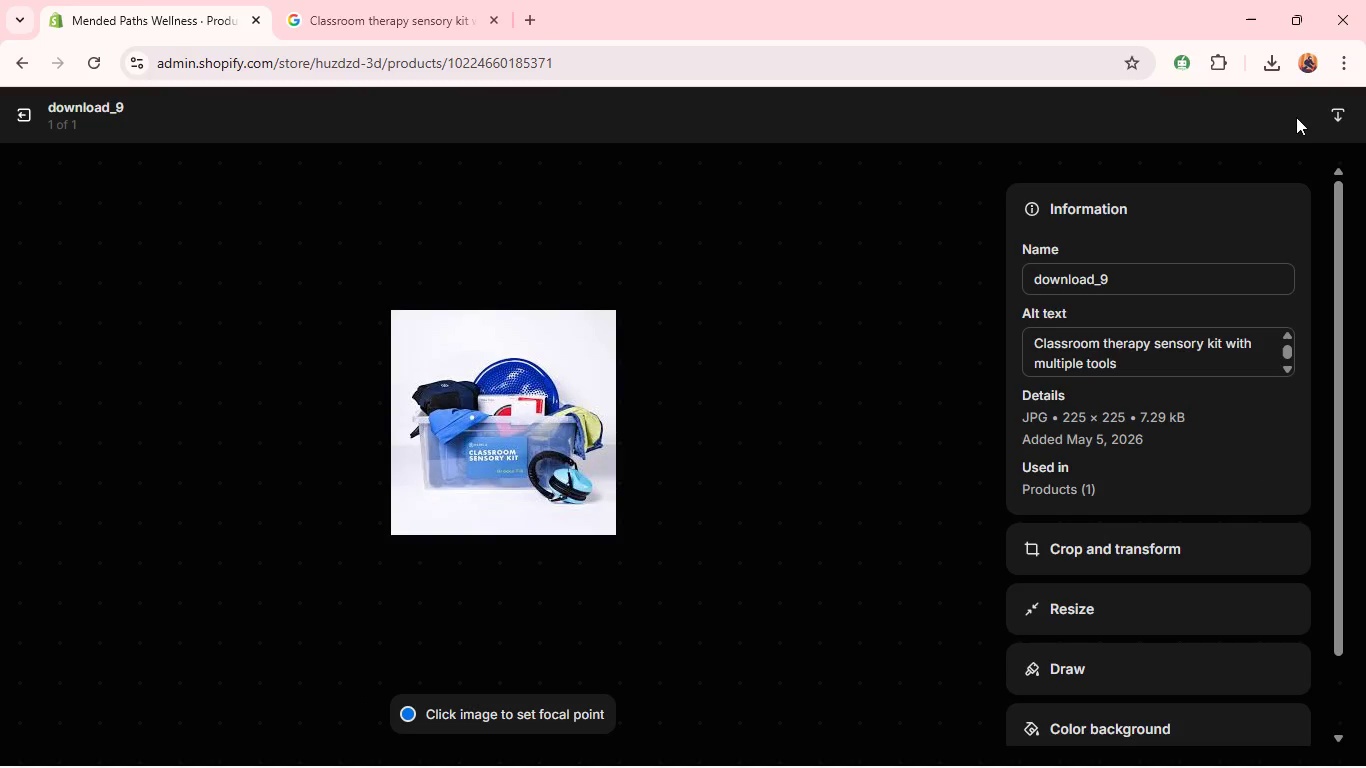 
left_click([30, 107])
 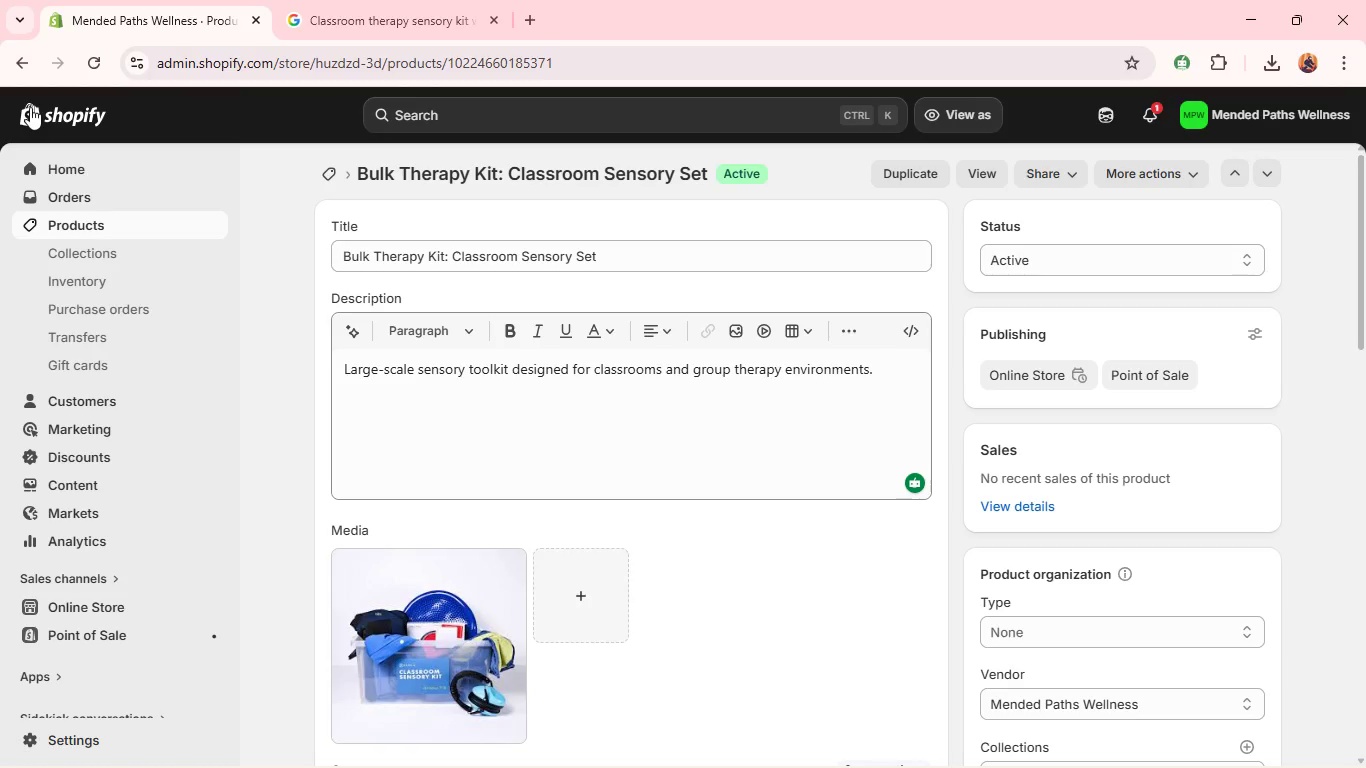 
wait(12.09)
 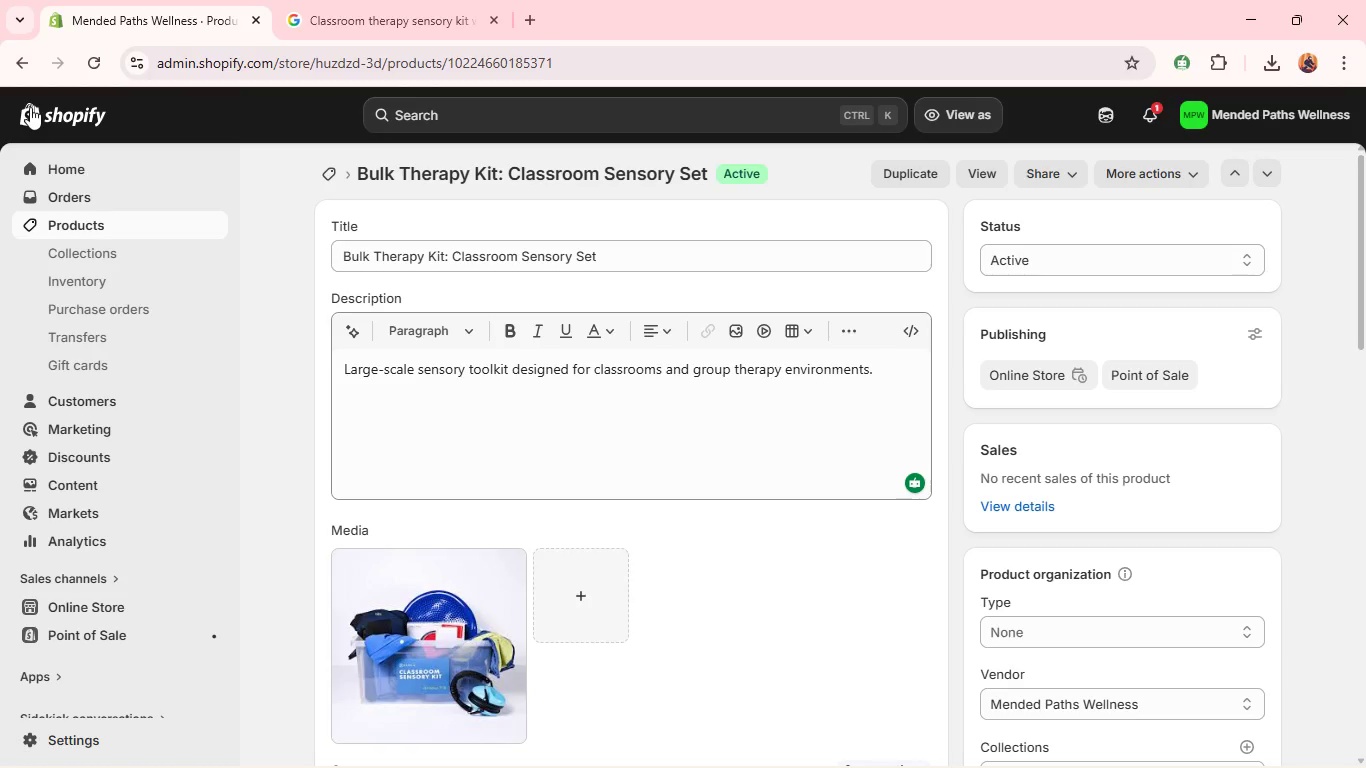 
left_click([324, 178])
 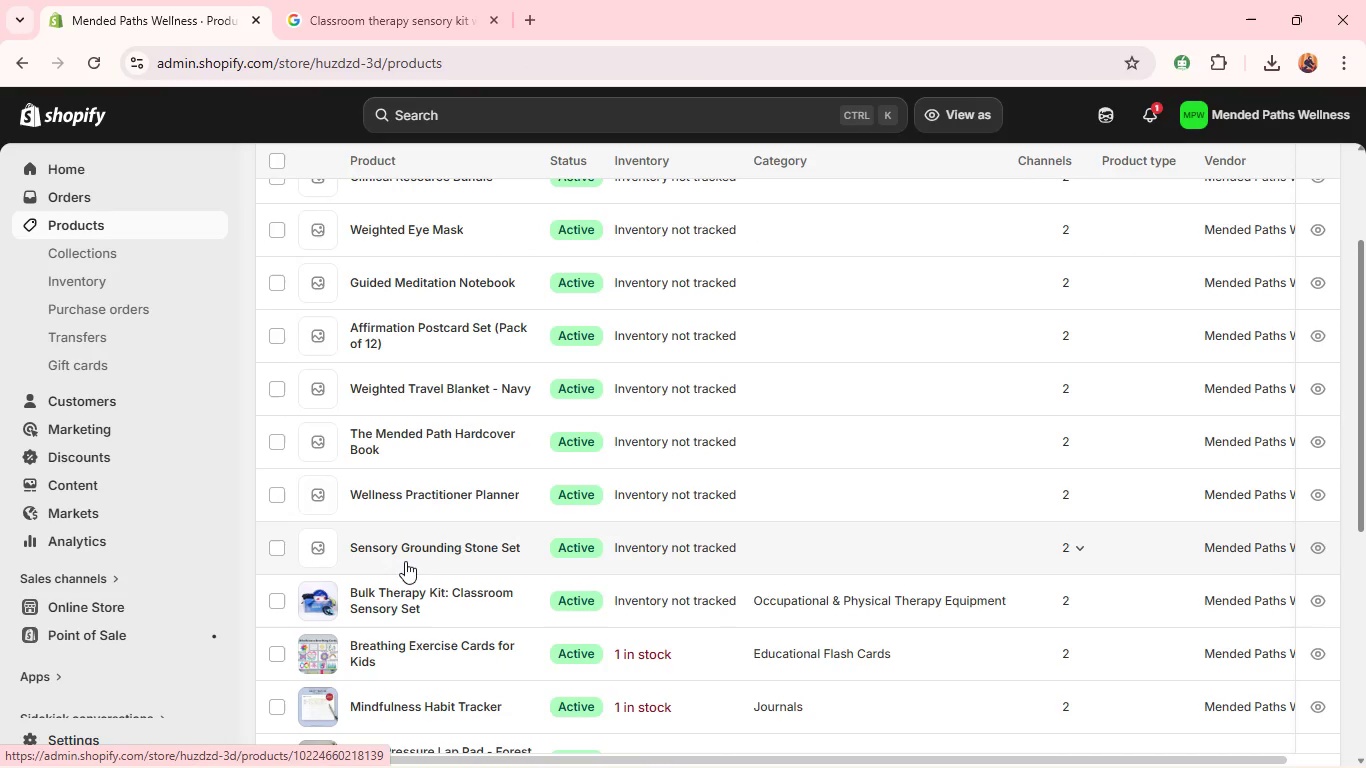 
left_click([408, 539])
 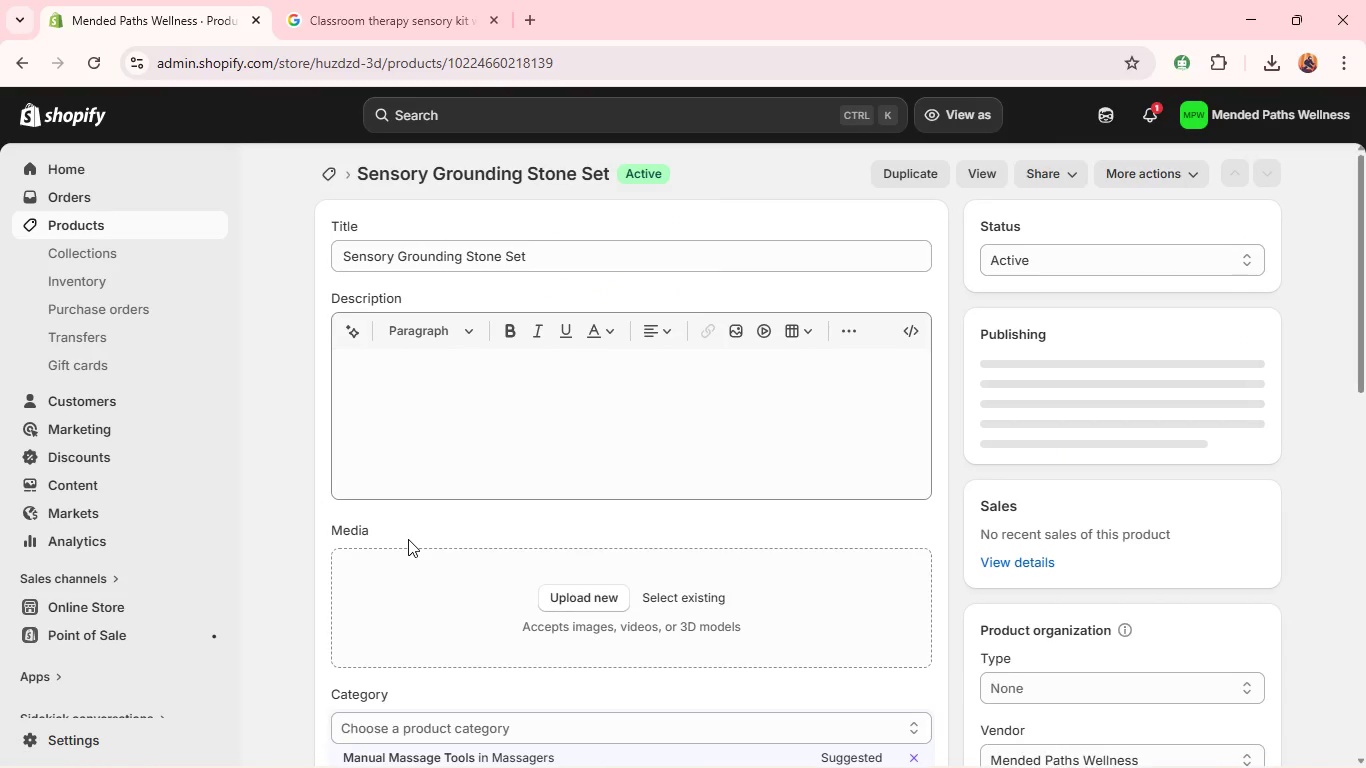 
left_click([424, 364])
 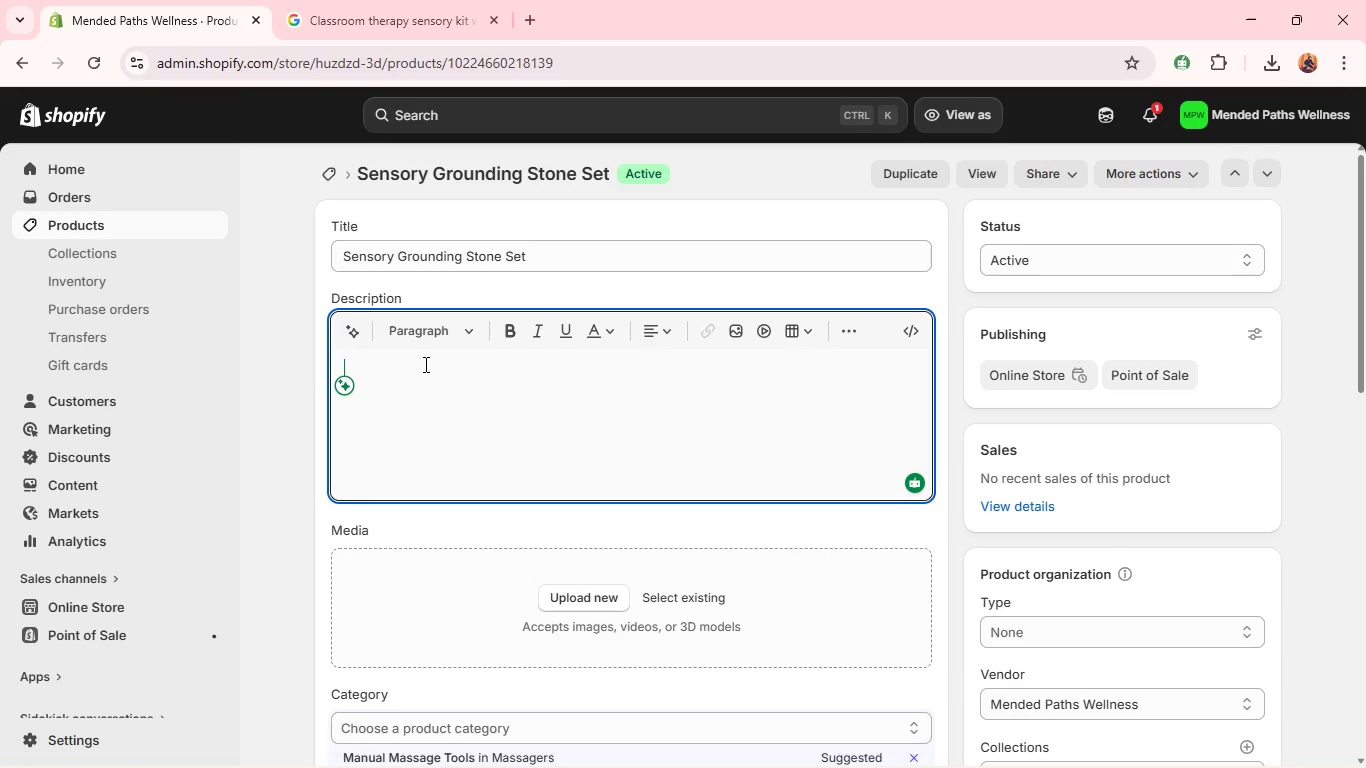 
type(A tactile grounding tool set designed to reduce anxiety through sensory focus.)
 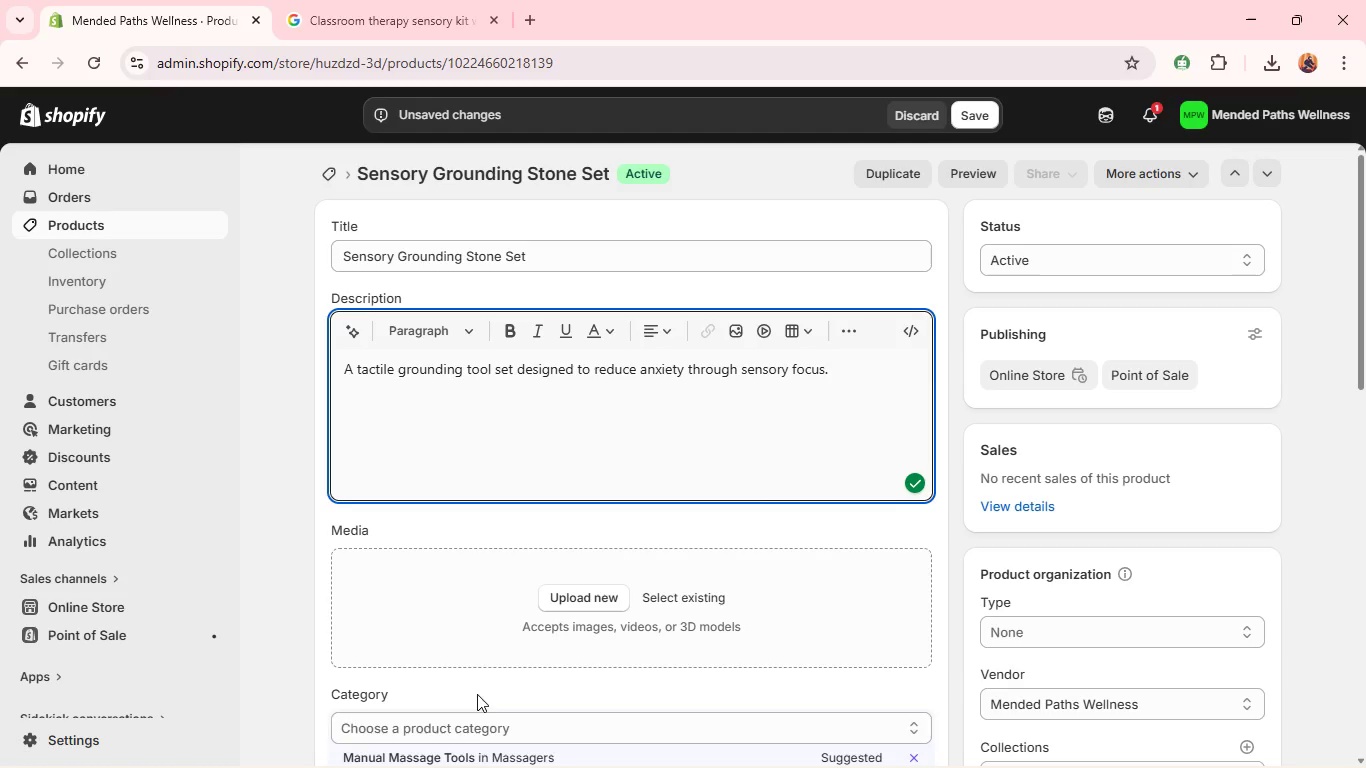 
left_click([466, 755])
 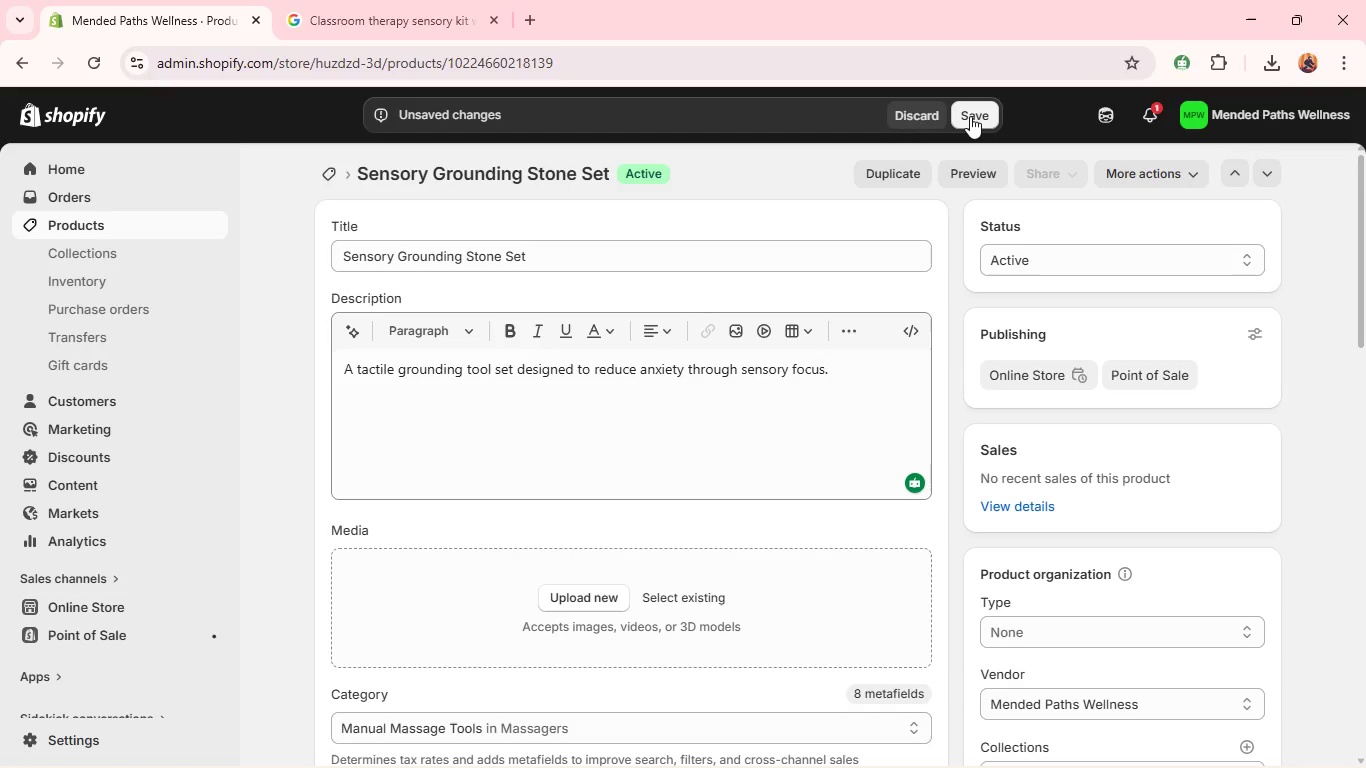 
left_click([970, 116])
 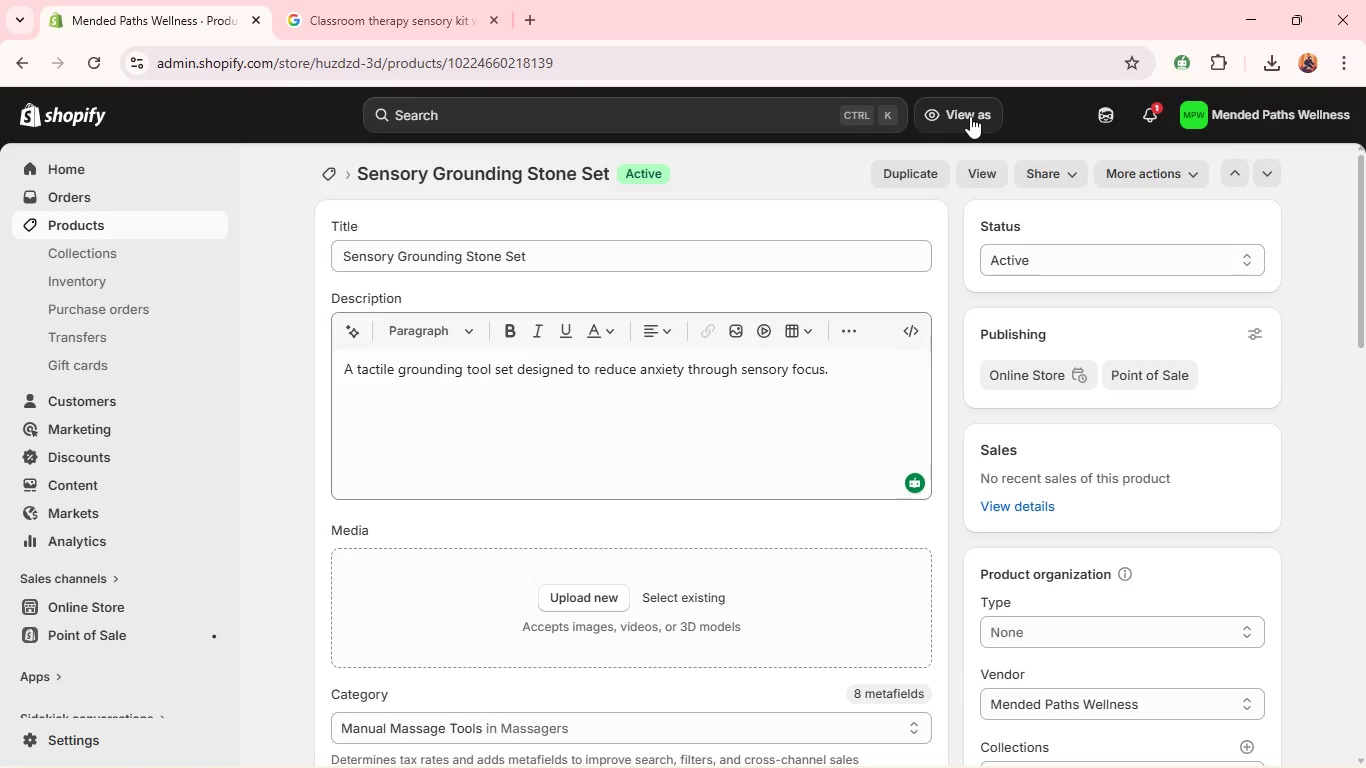 
wait(98.11)
 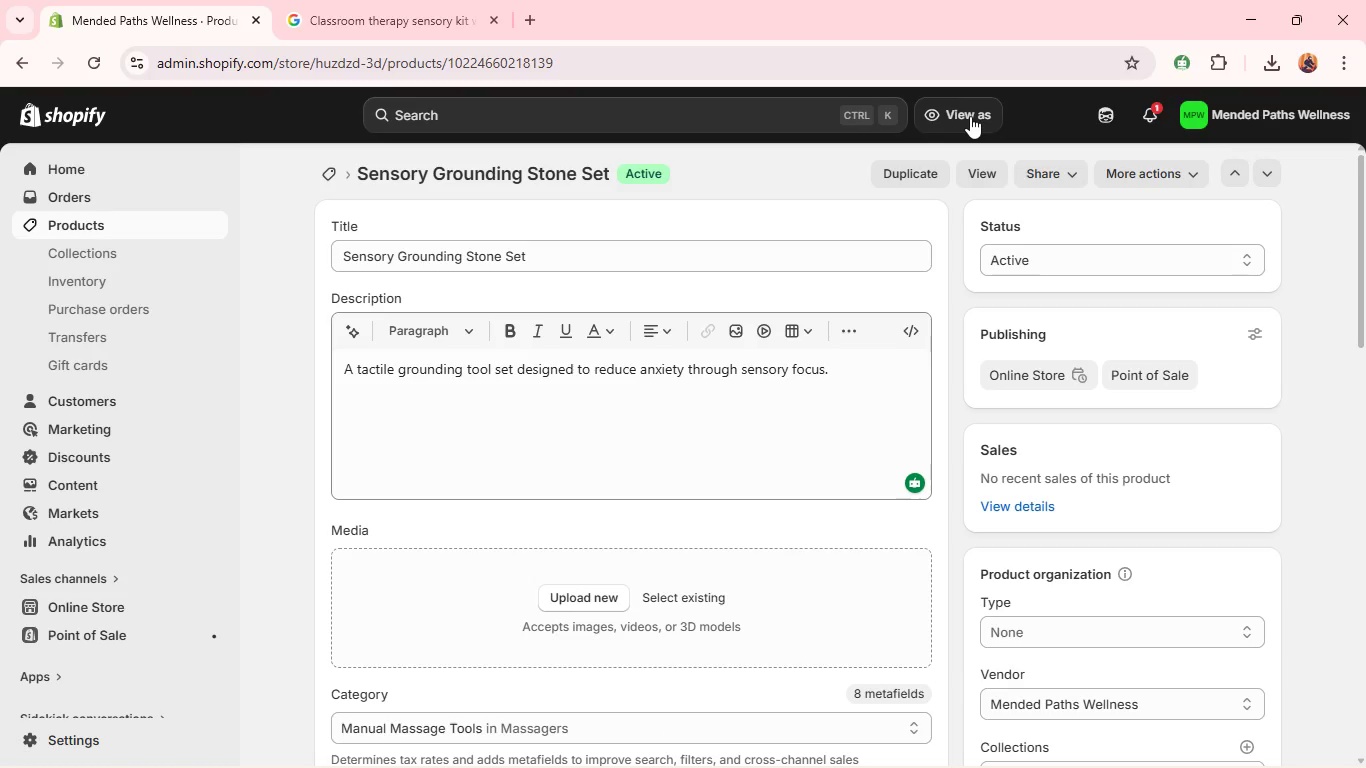 
left_click([579, 578])
 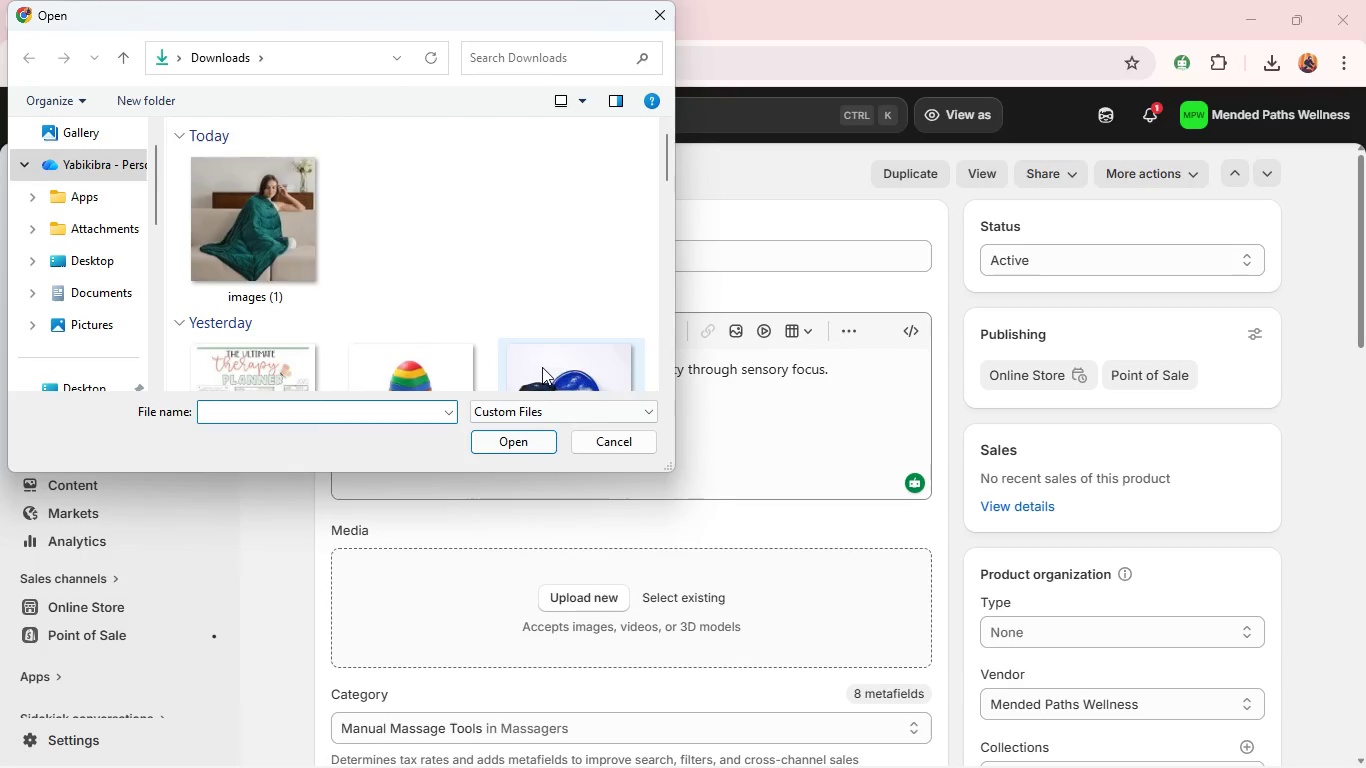 
scroll: coordinate [542, 367], scroll_direction: down, amount: 3.0
 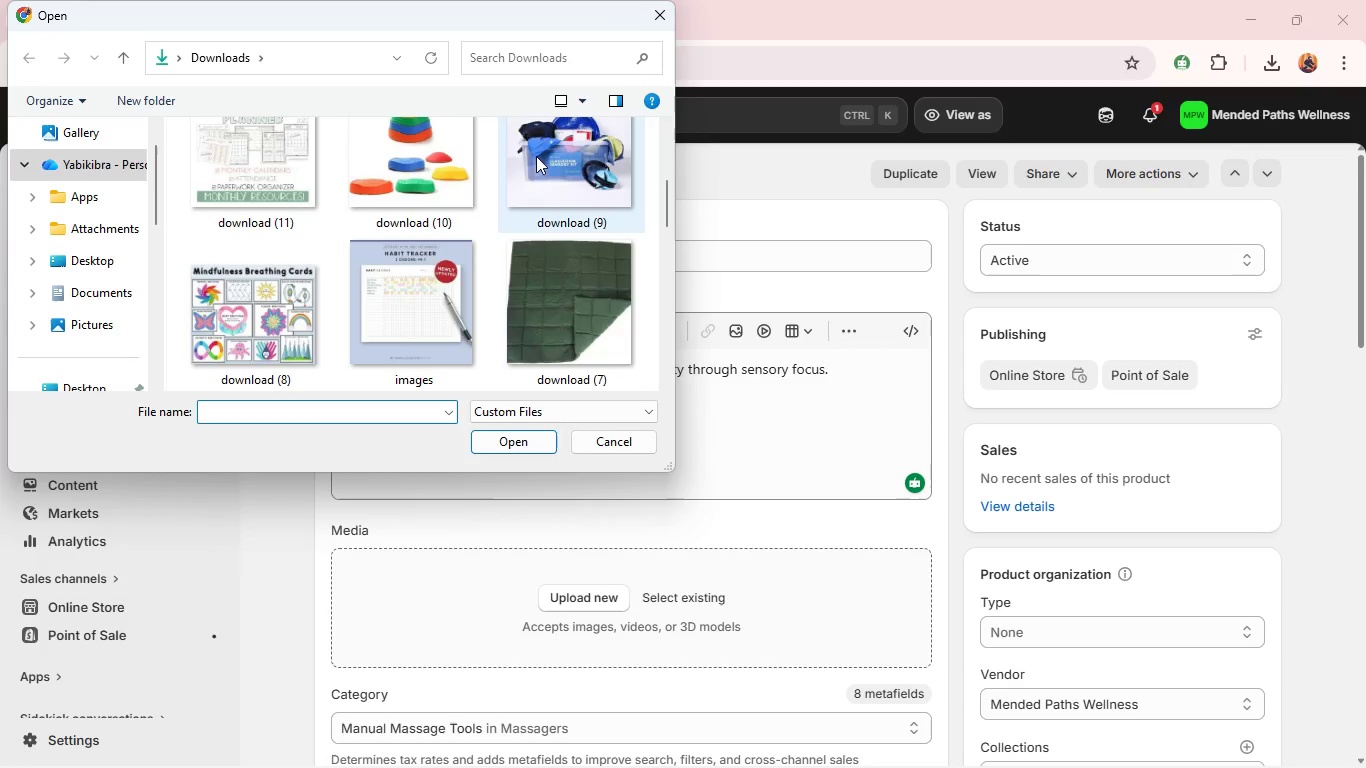 
left_click([471, 160])
 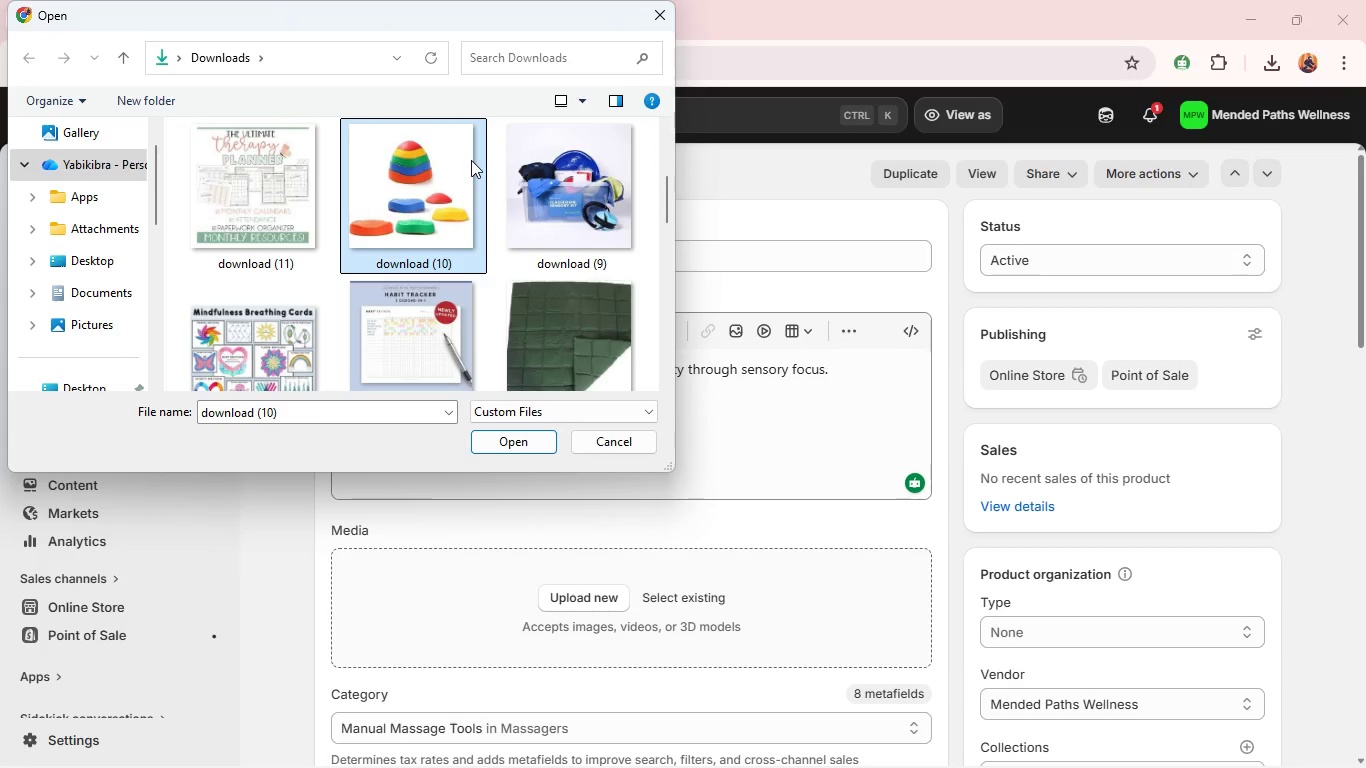 
key(Enter)
 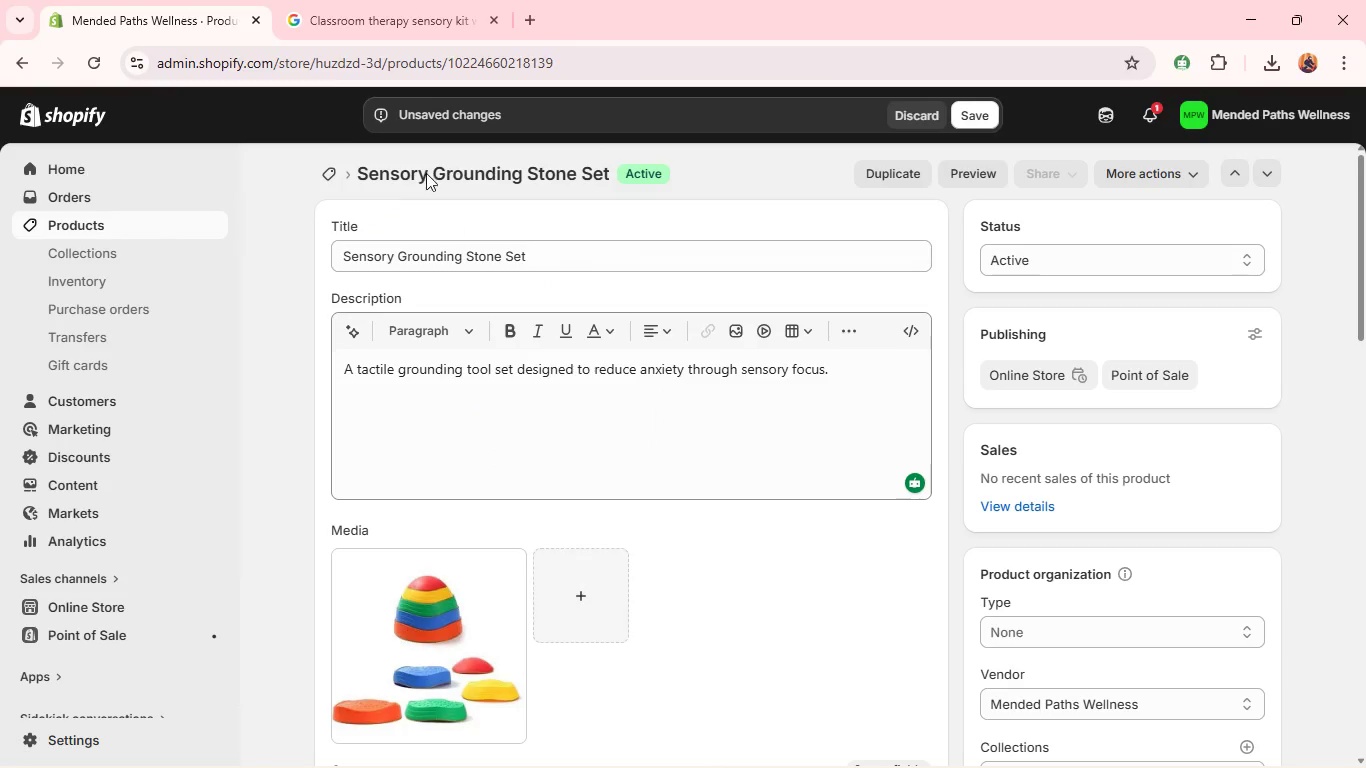 
wait(7.22)
 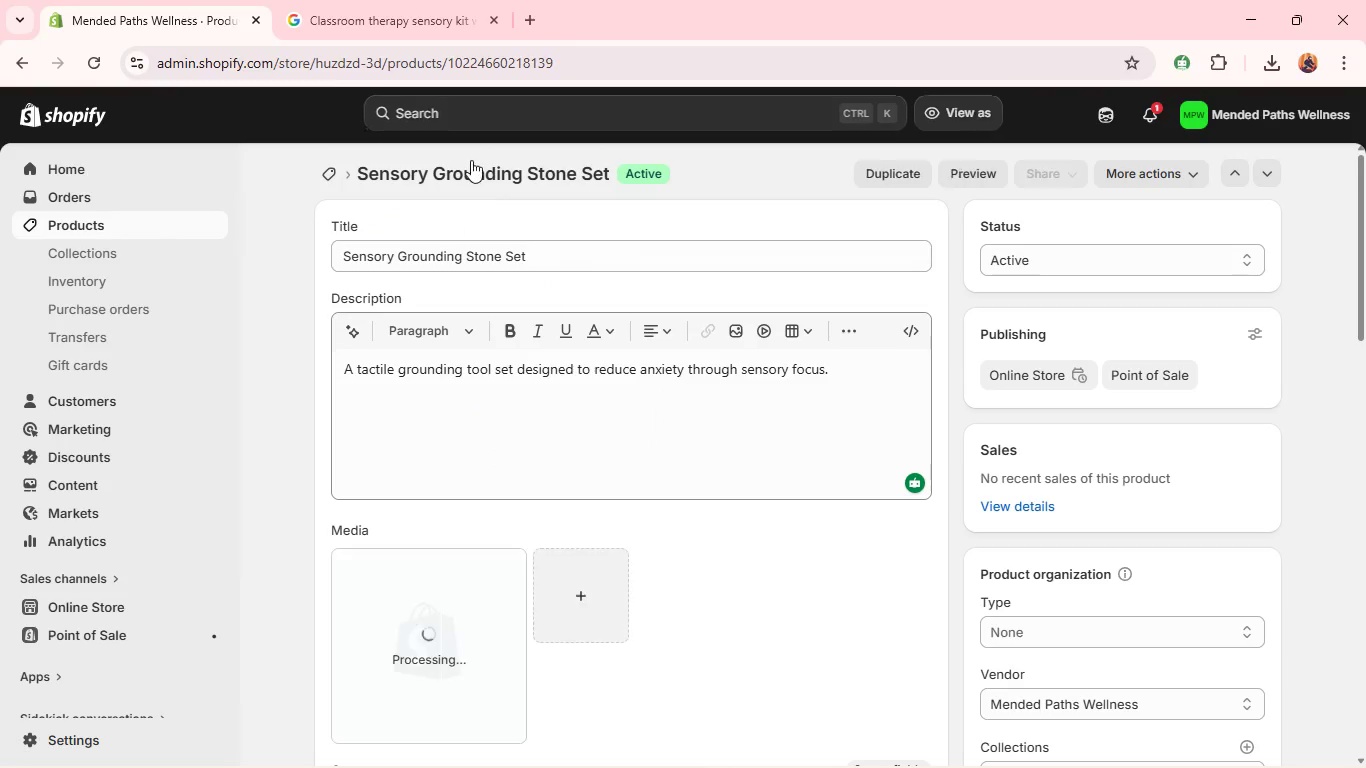 
left_click([976, 122])
 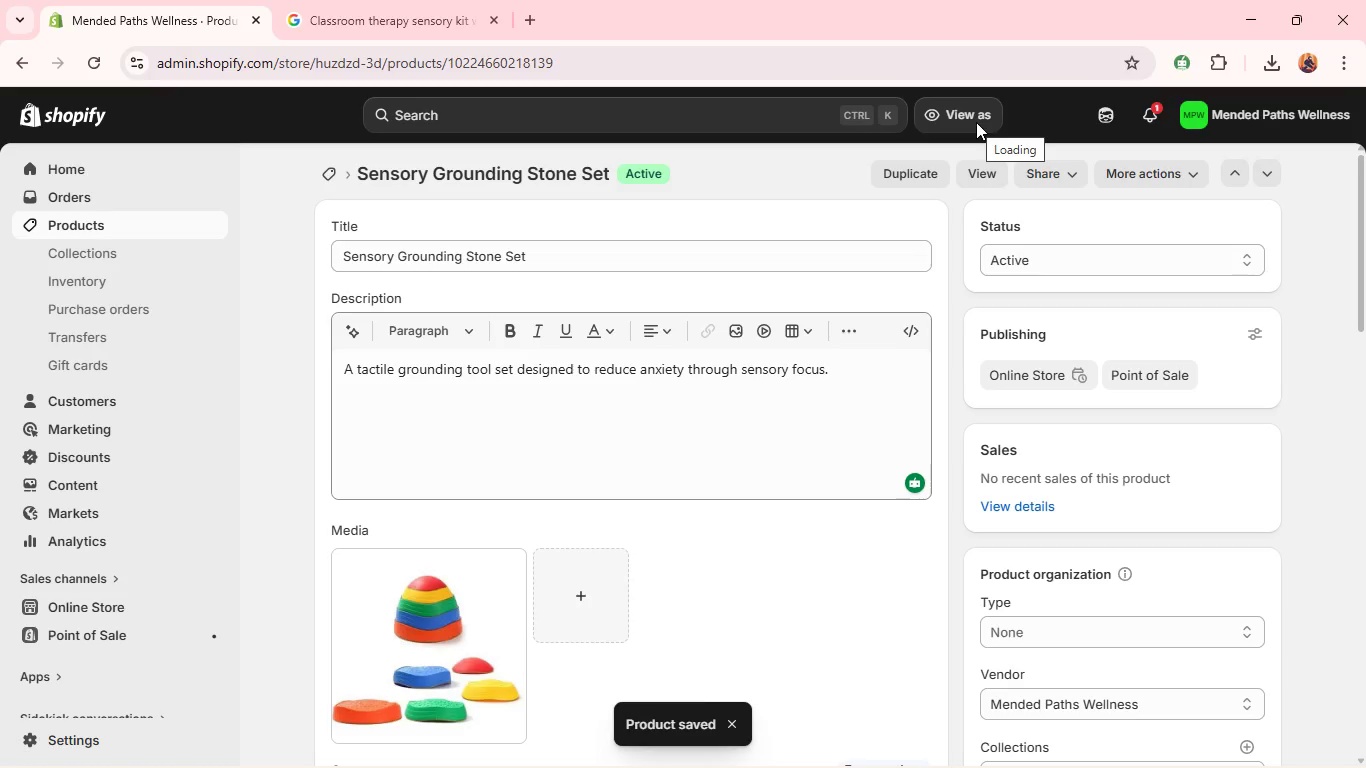 
left_click([493, 606])
 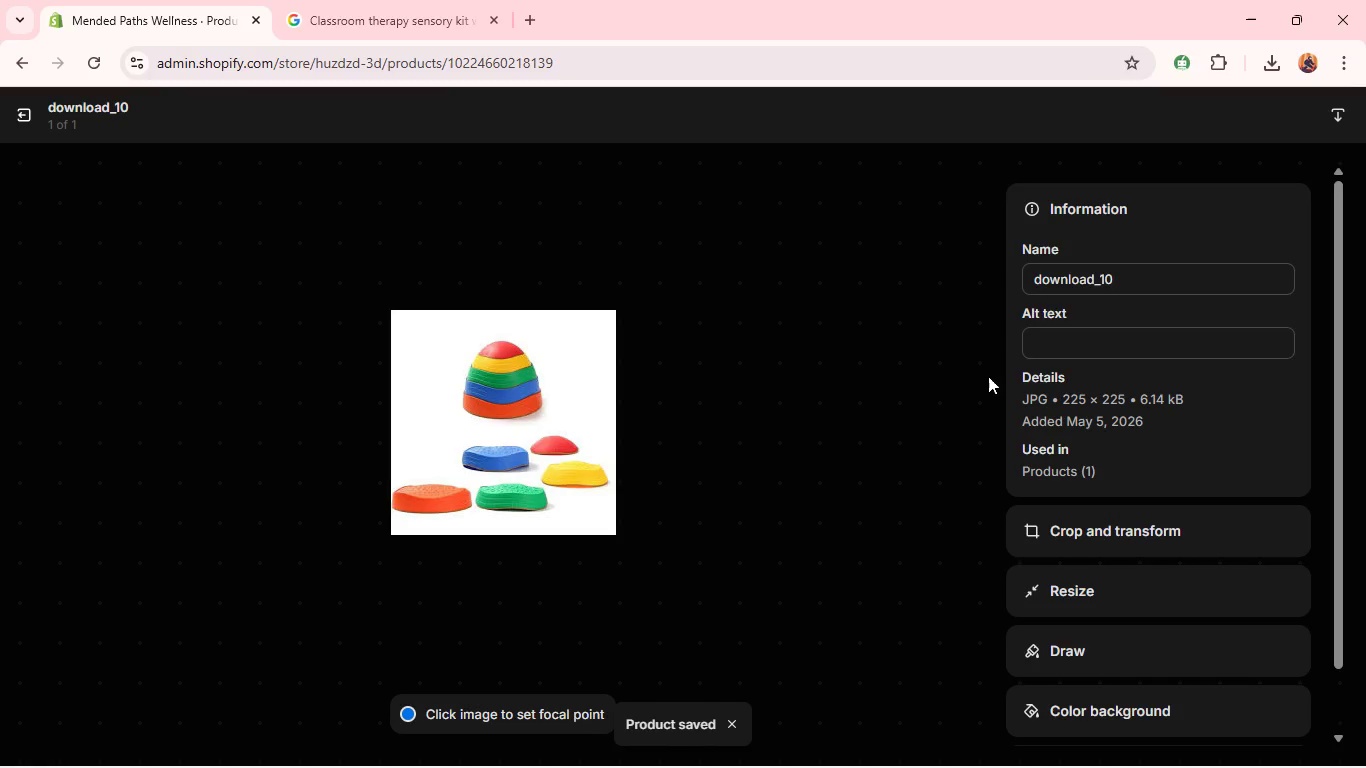 
left_click([1051, 343])
 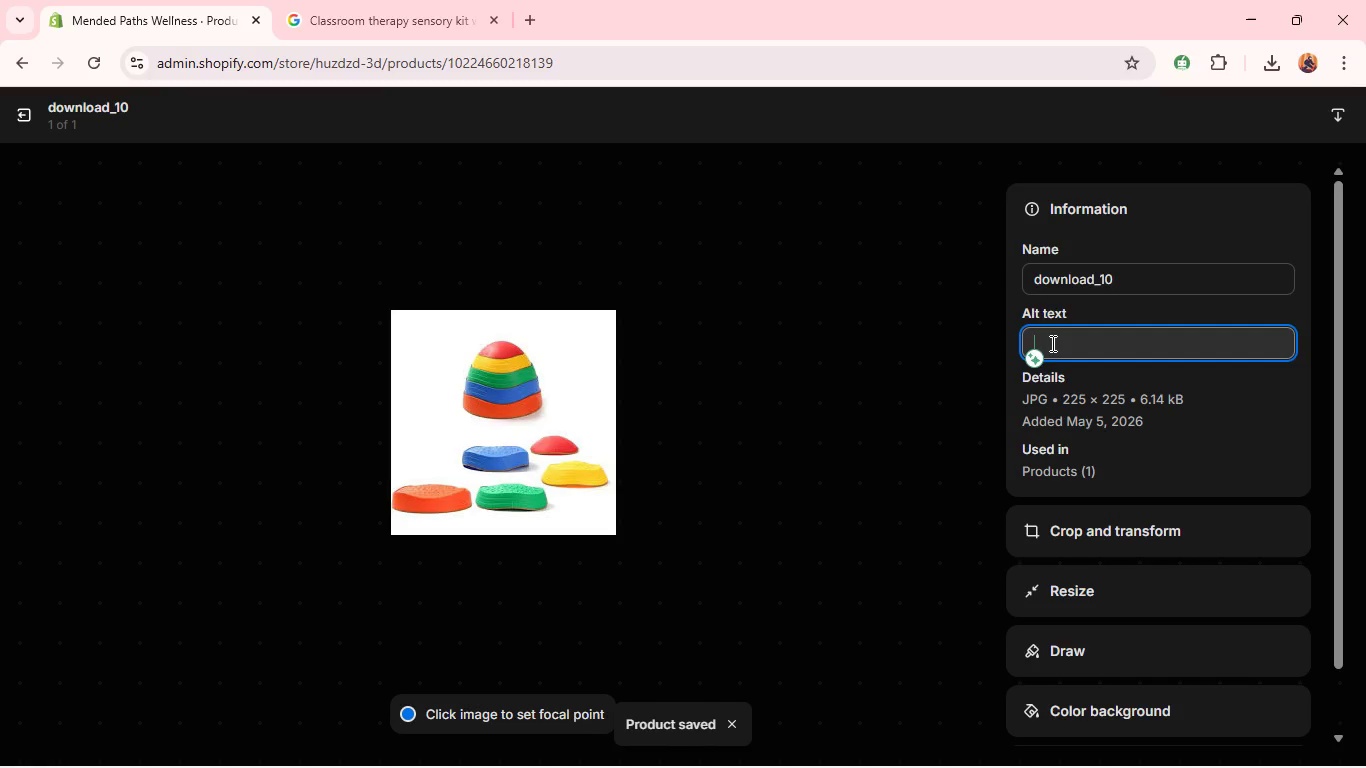 
type(Smmo)
 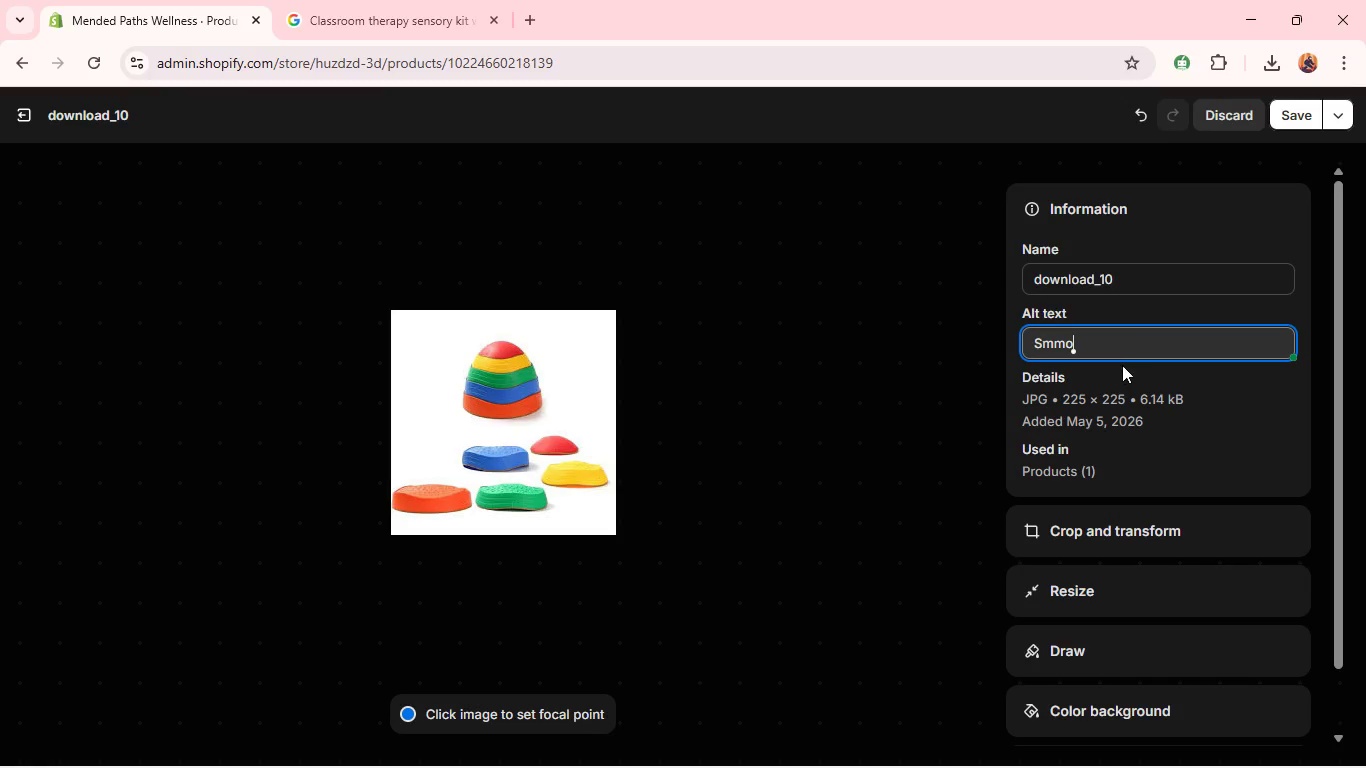 
key(Backspace)
key(Backspace)
type(ooth sensory stones arranged in calming layout)
 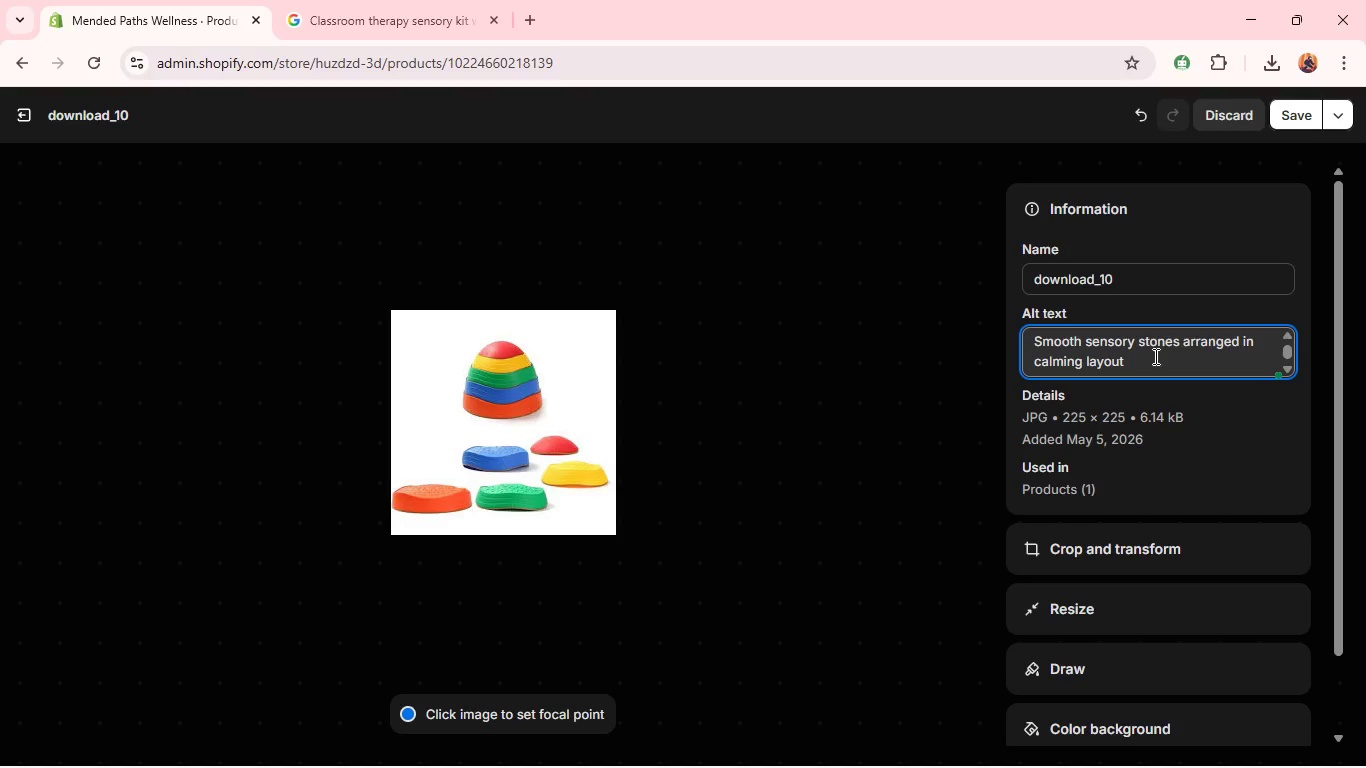 
key(Control+A)
 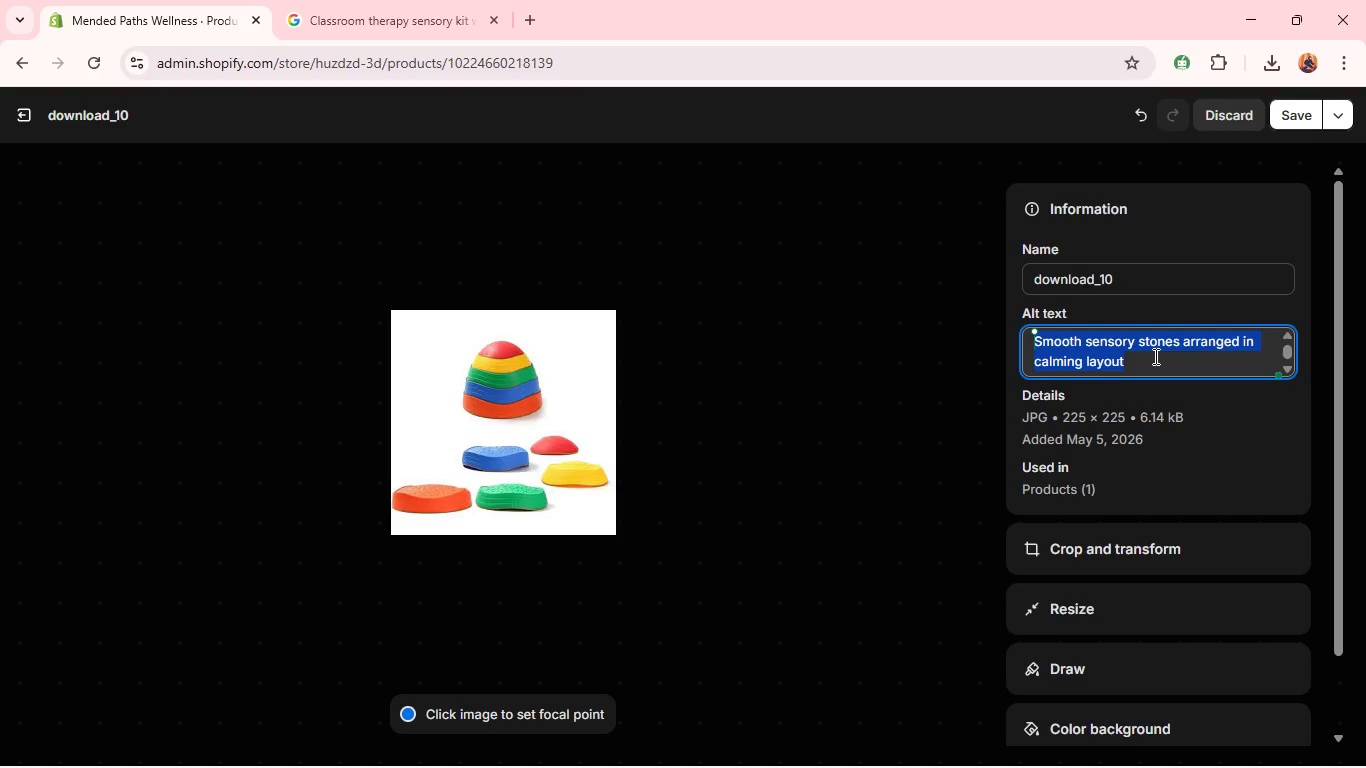 
key(Control+C)
 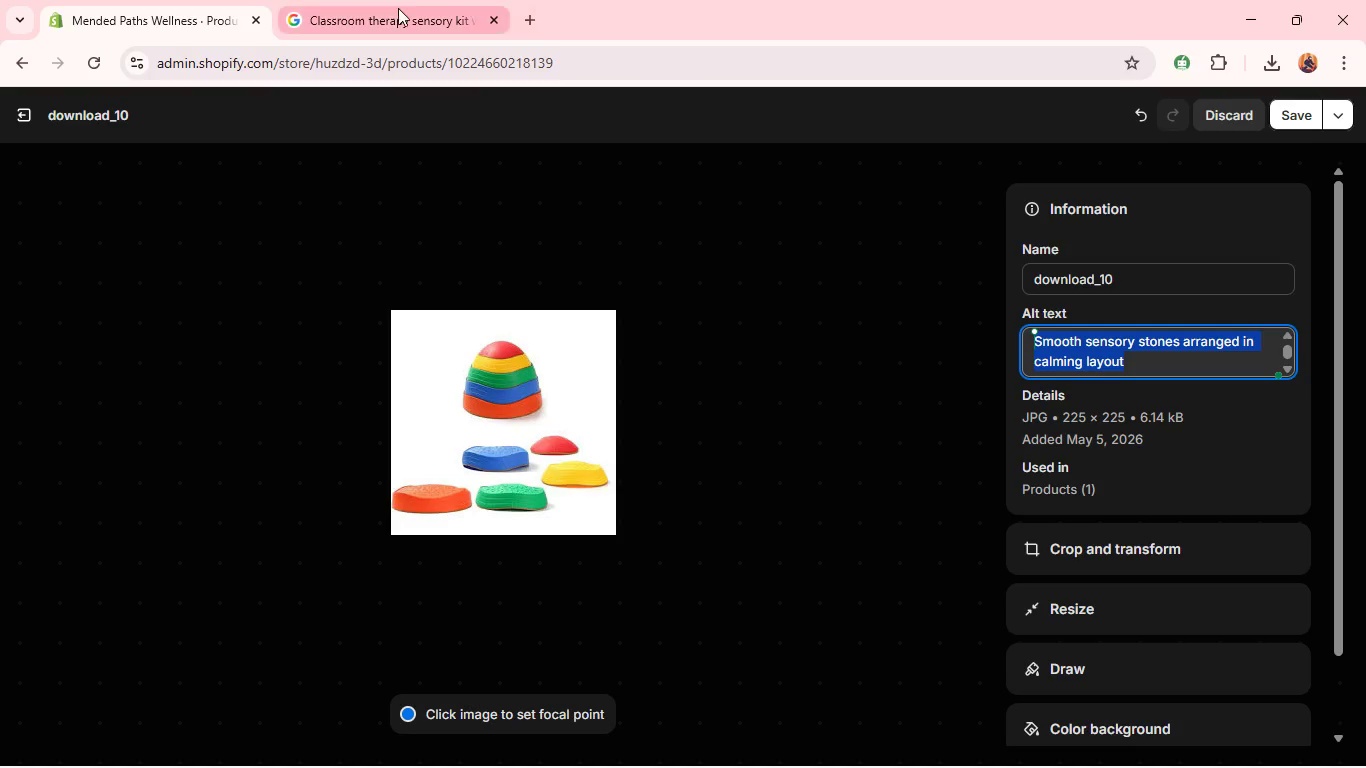 
left_click([394, 10])
 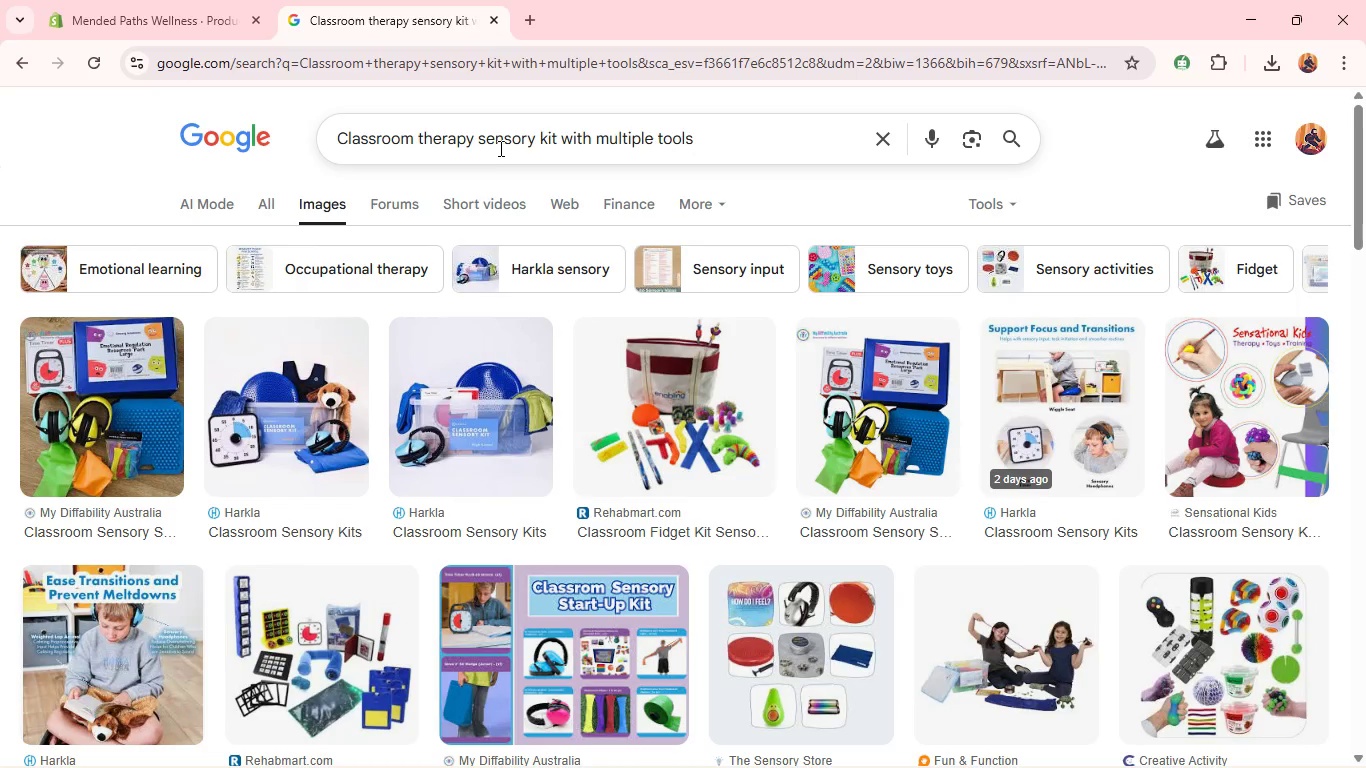 
left_click([499, 148])
 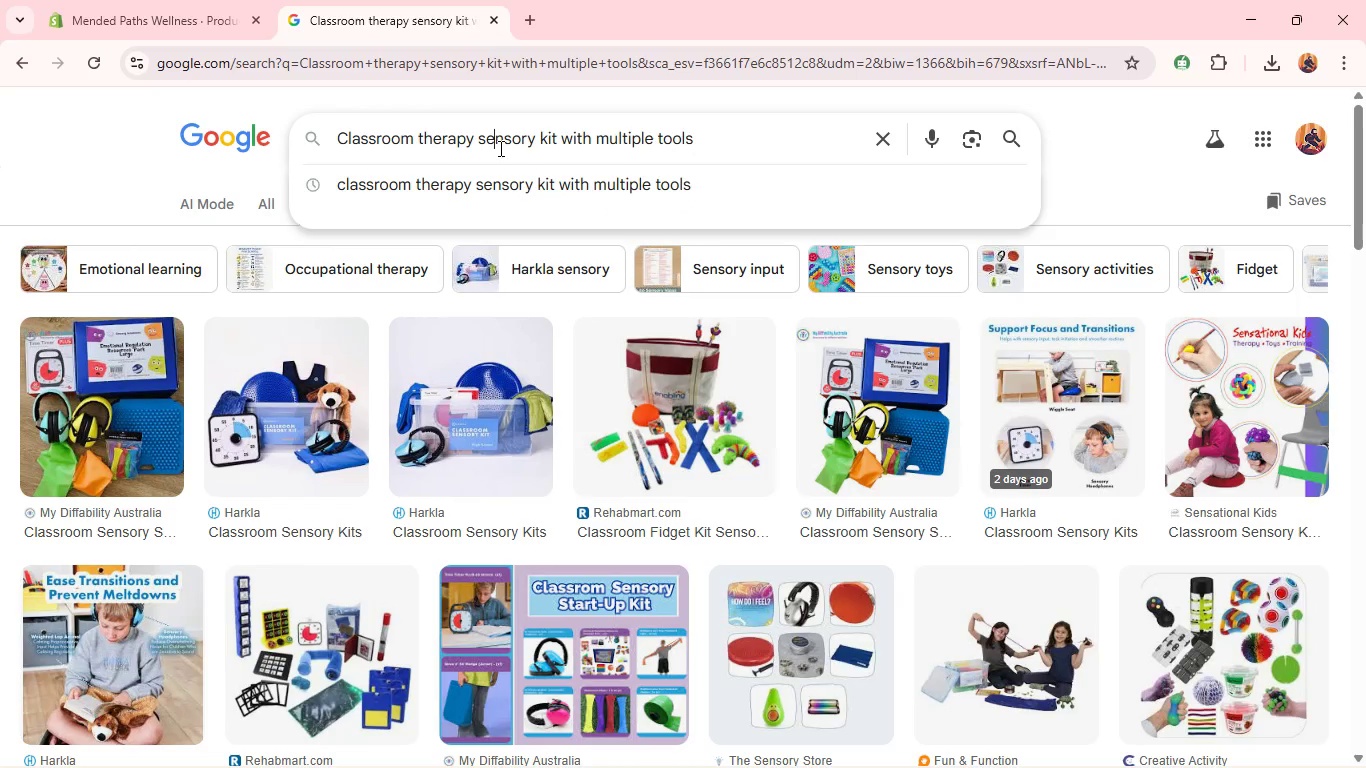 
key(Control+A)
 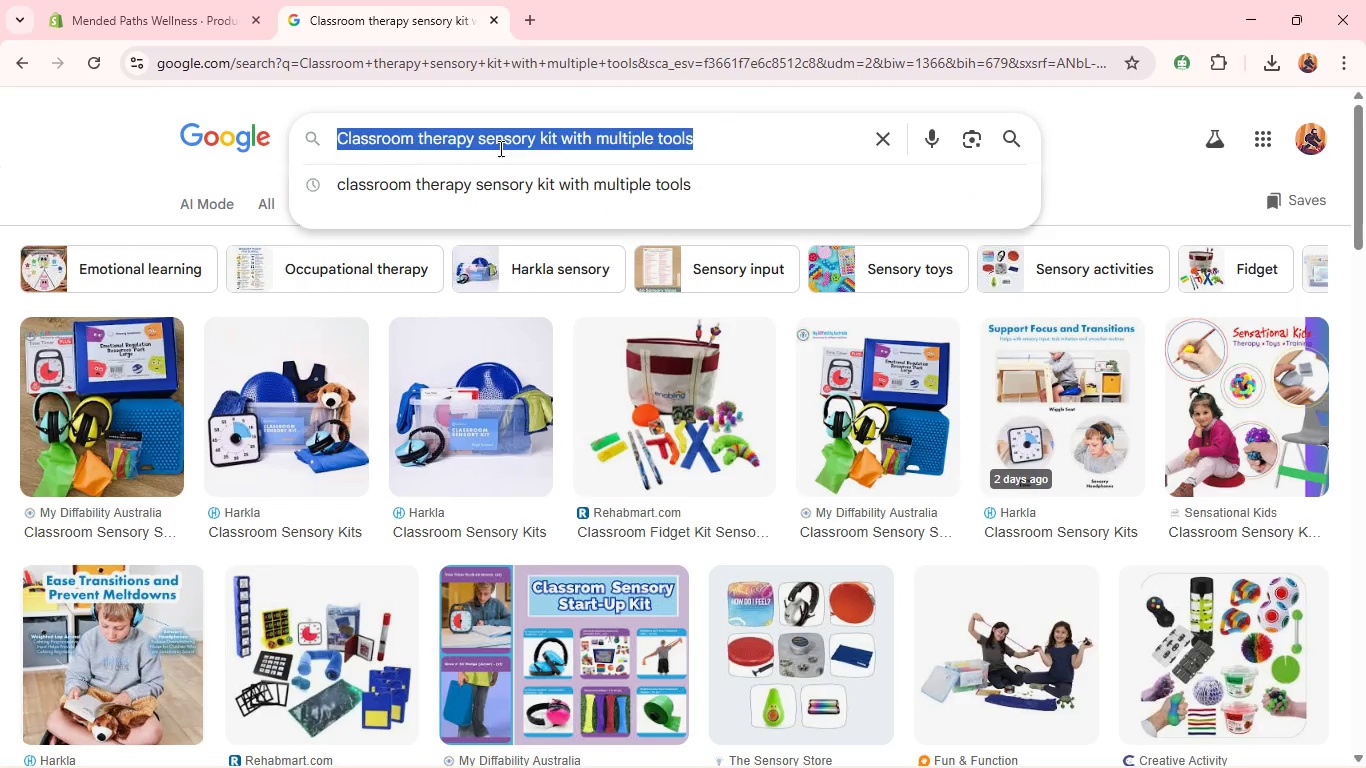 
key(Control+V)
 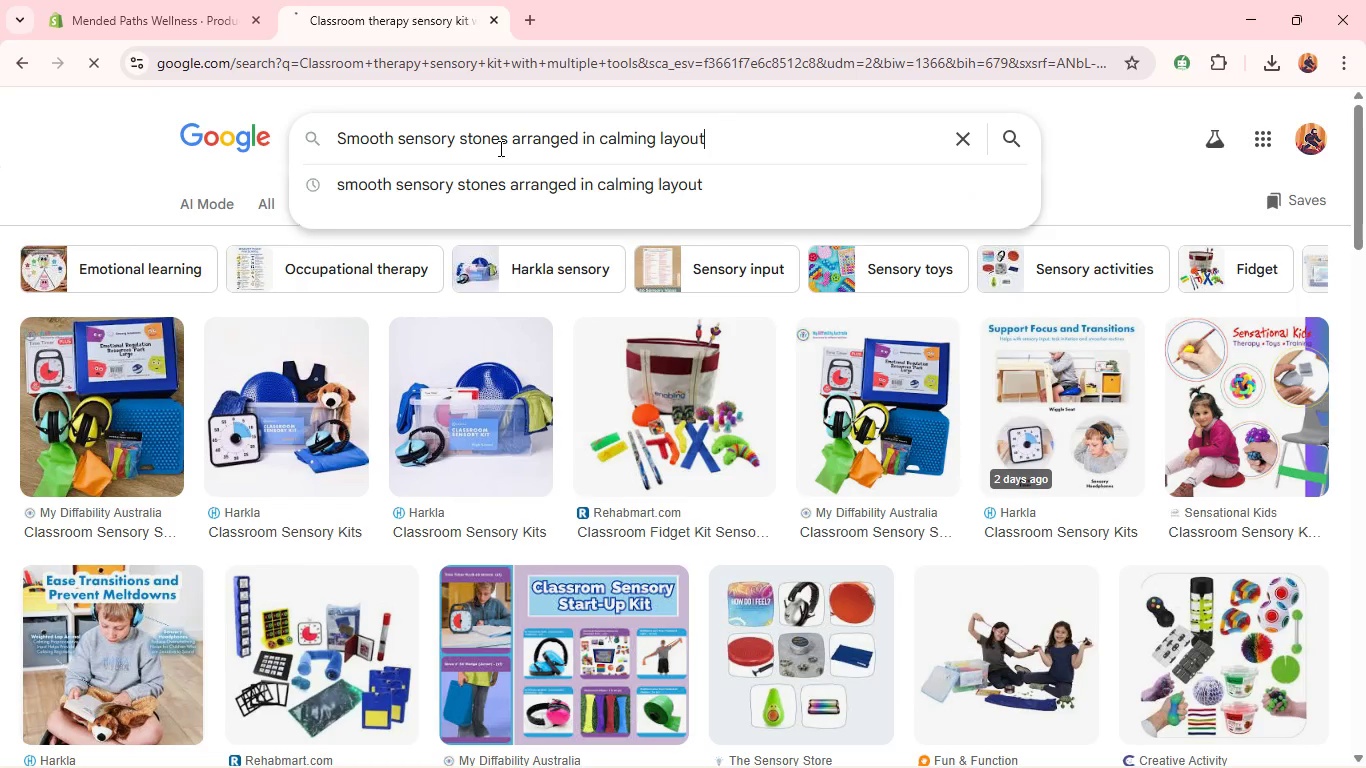 
key(Control+Enter)
 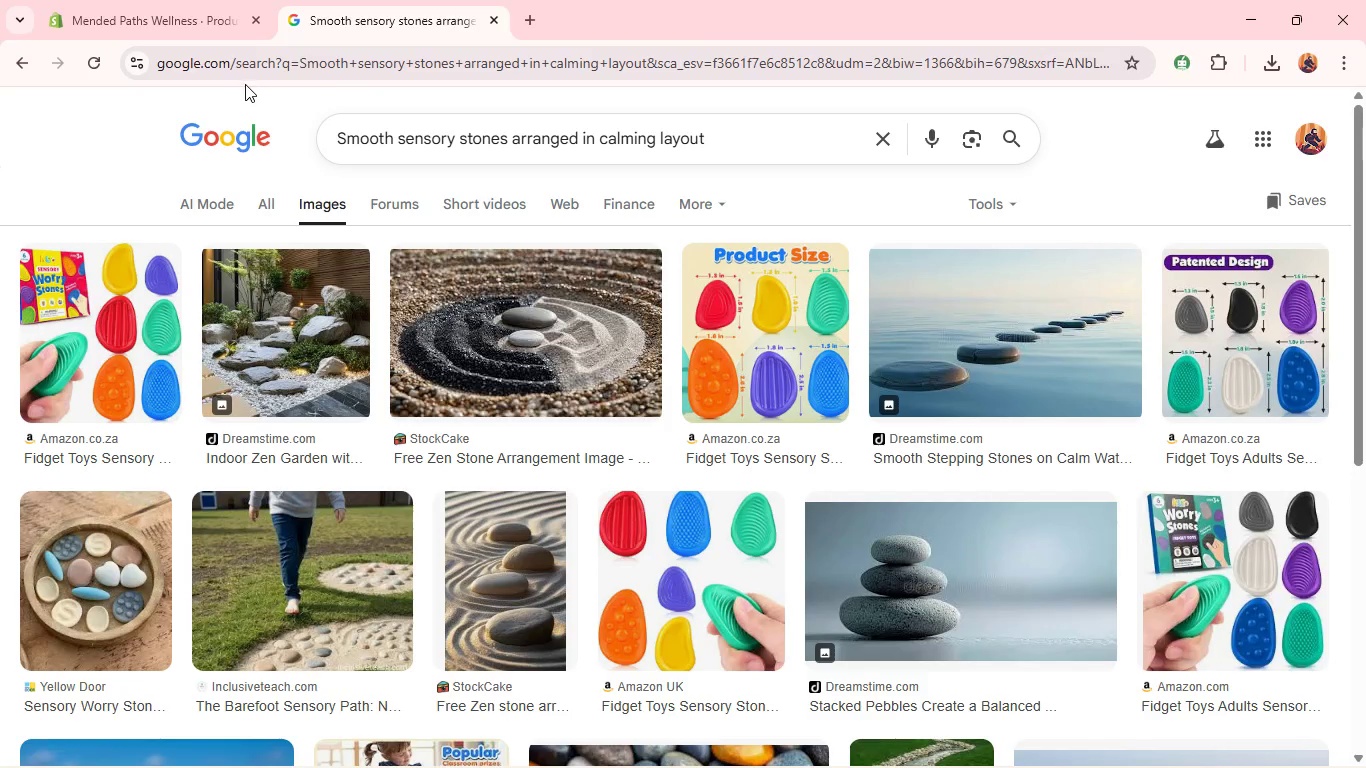 
wait(6.62)
 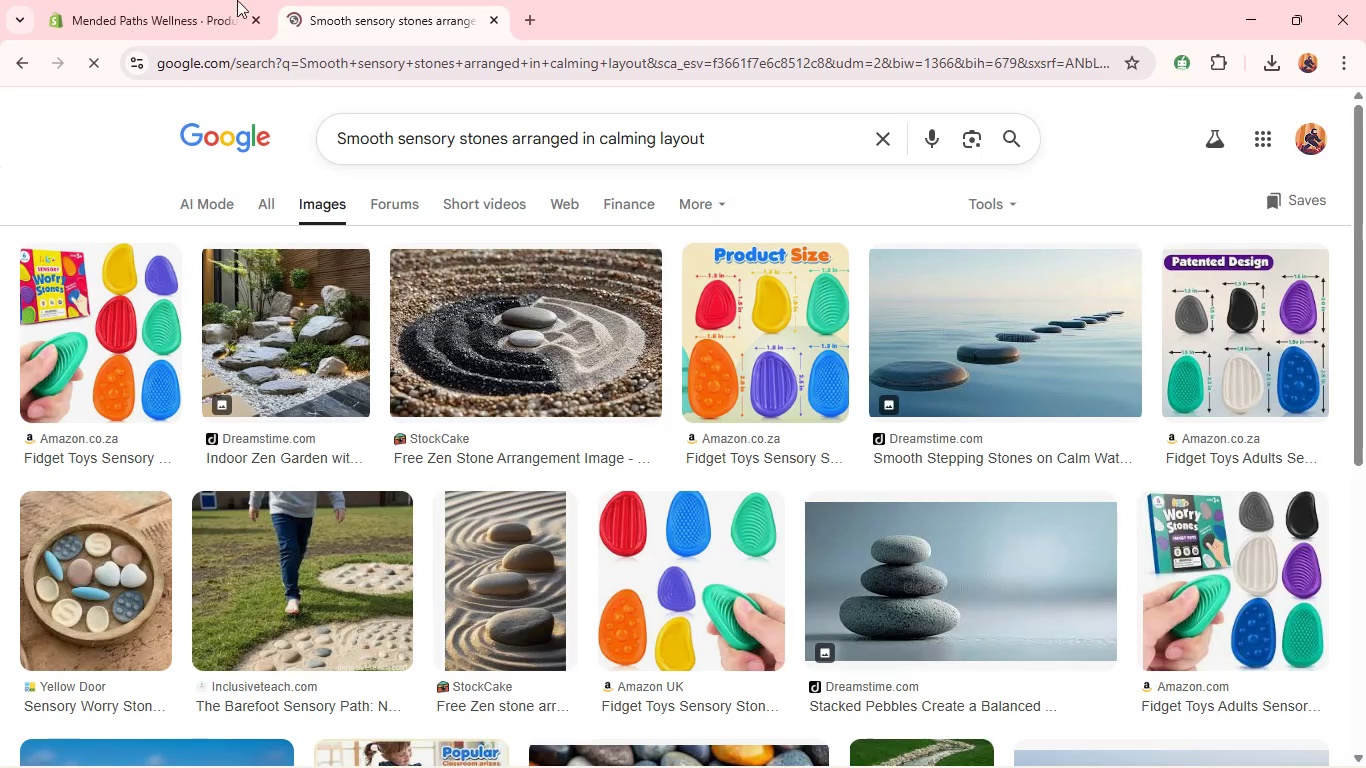 
left_click([172, 2])
 